 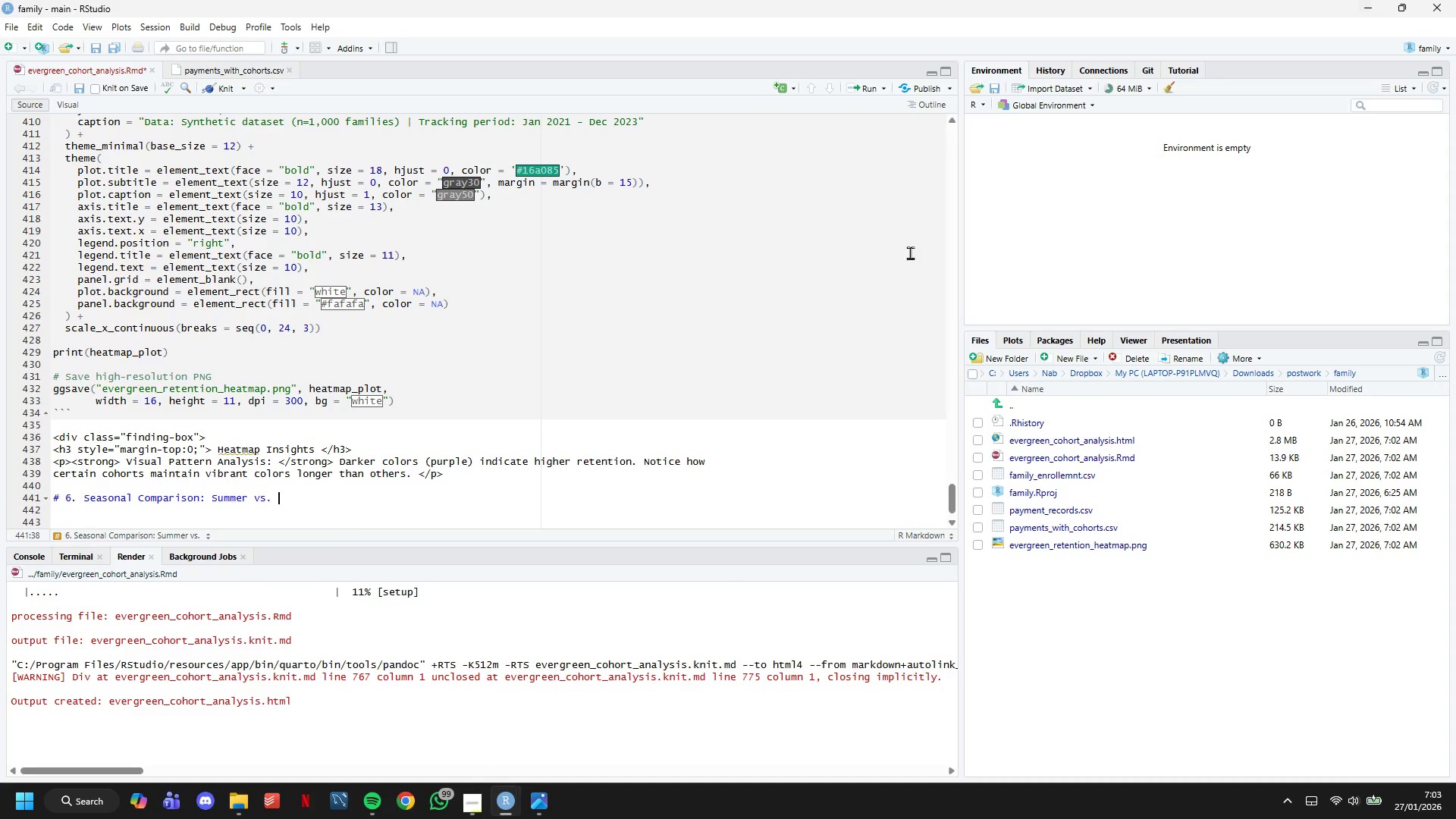 
key(Control+V)
 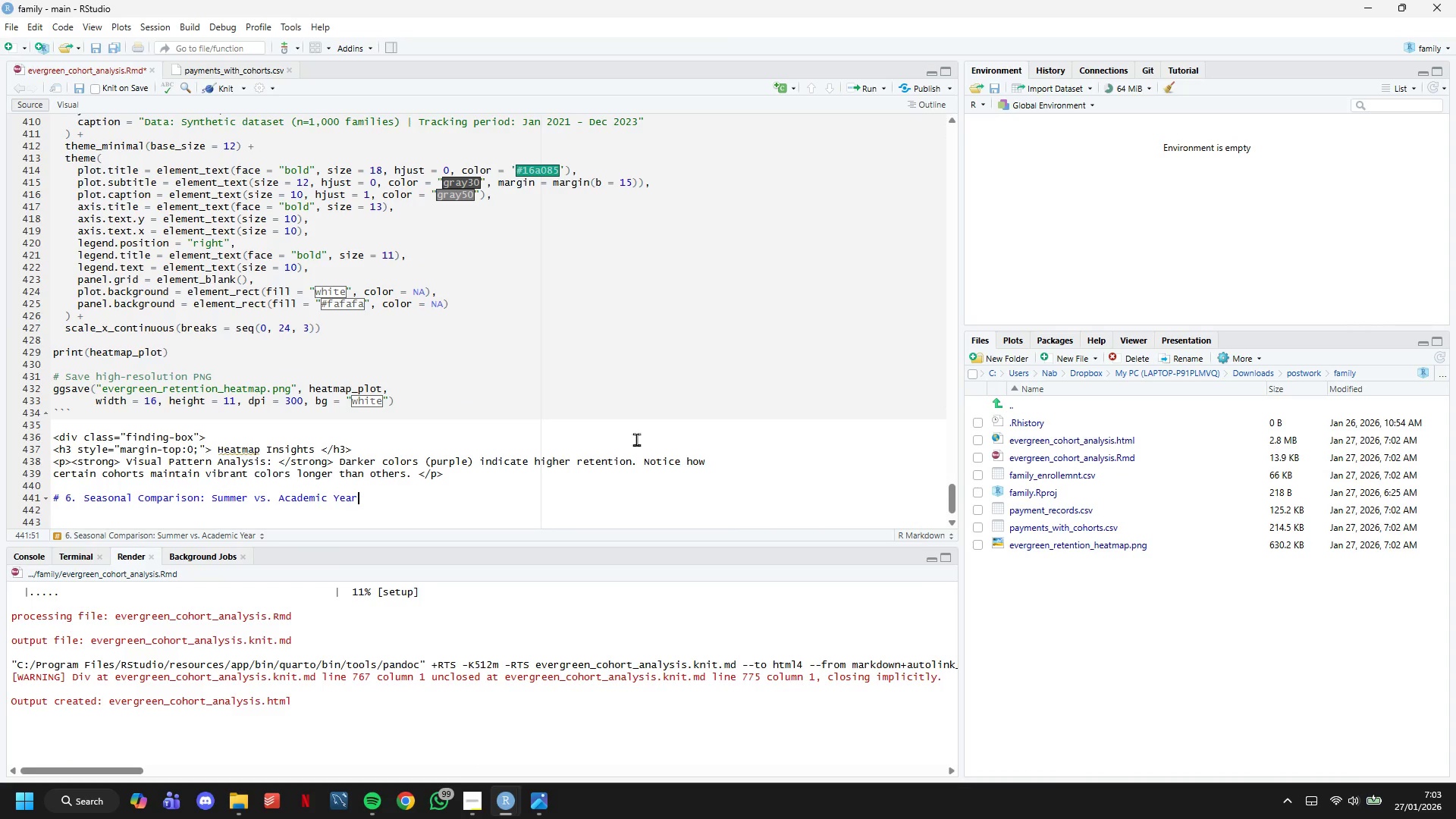 
scroll: coordinate [636, 439], scroll_direction: down, amount: 5.0
 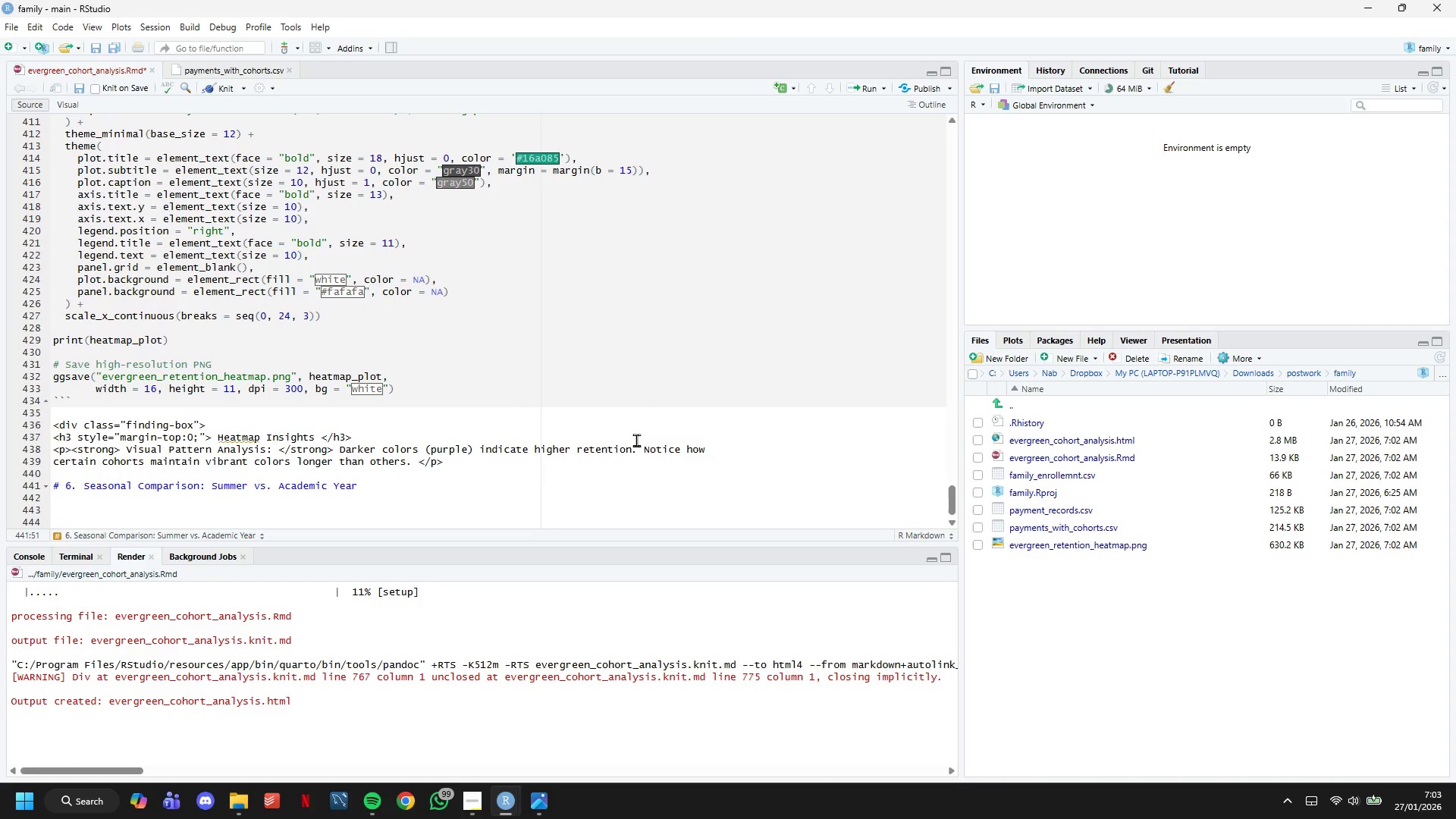 
key(Enter)
 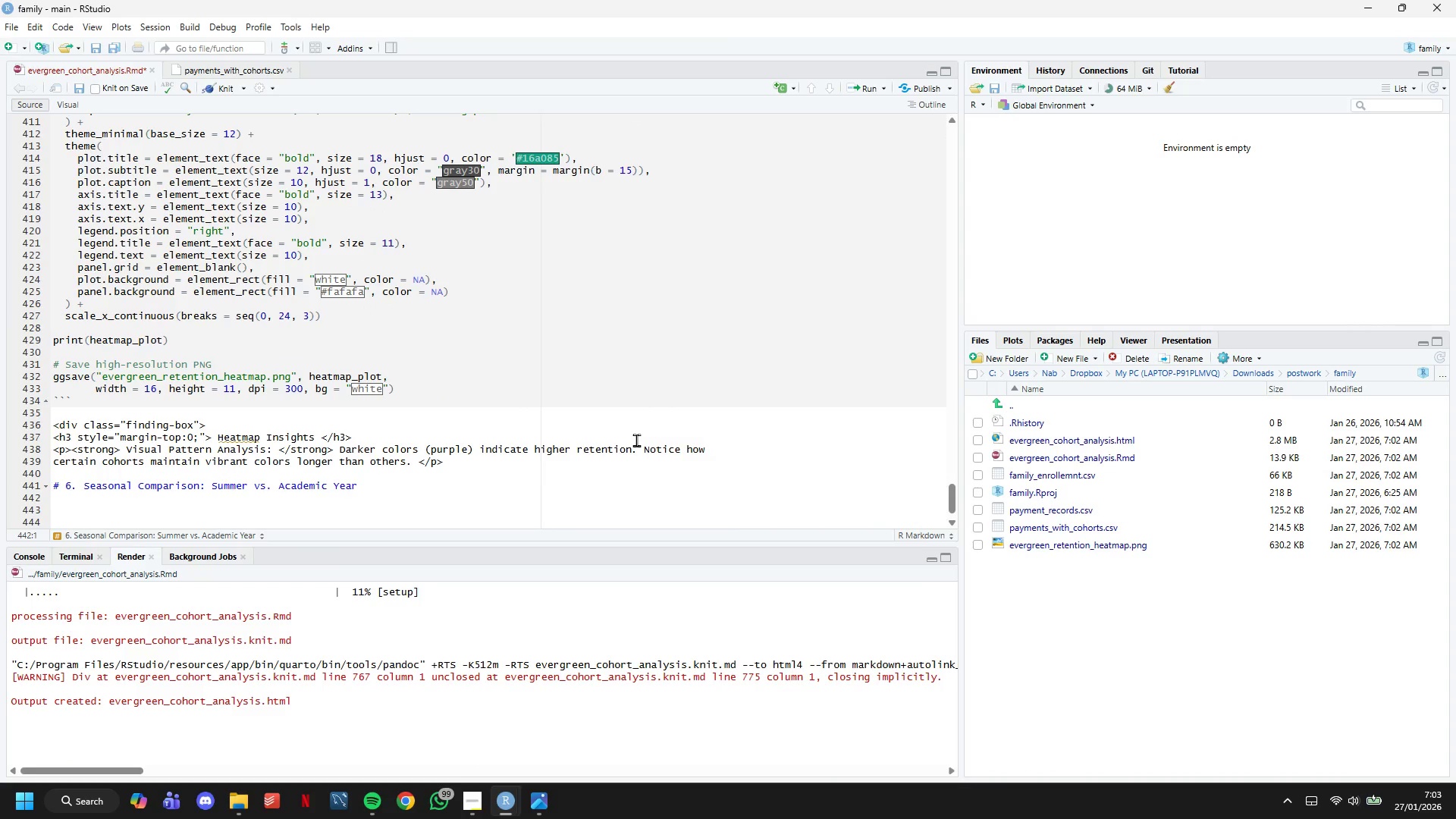 
key(Enter)
 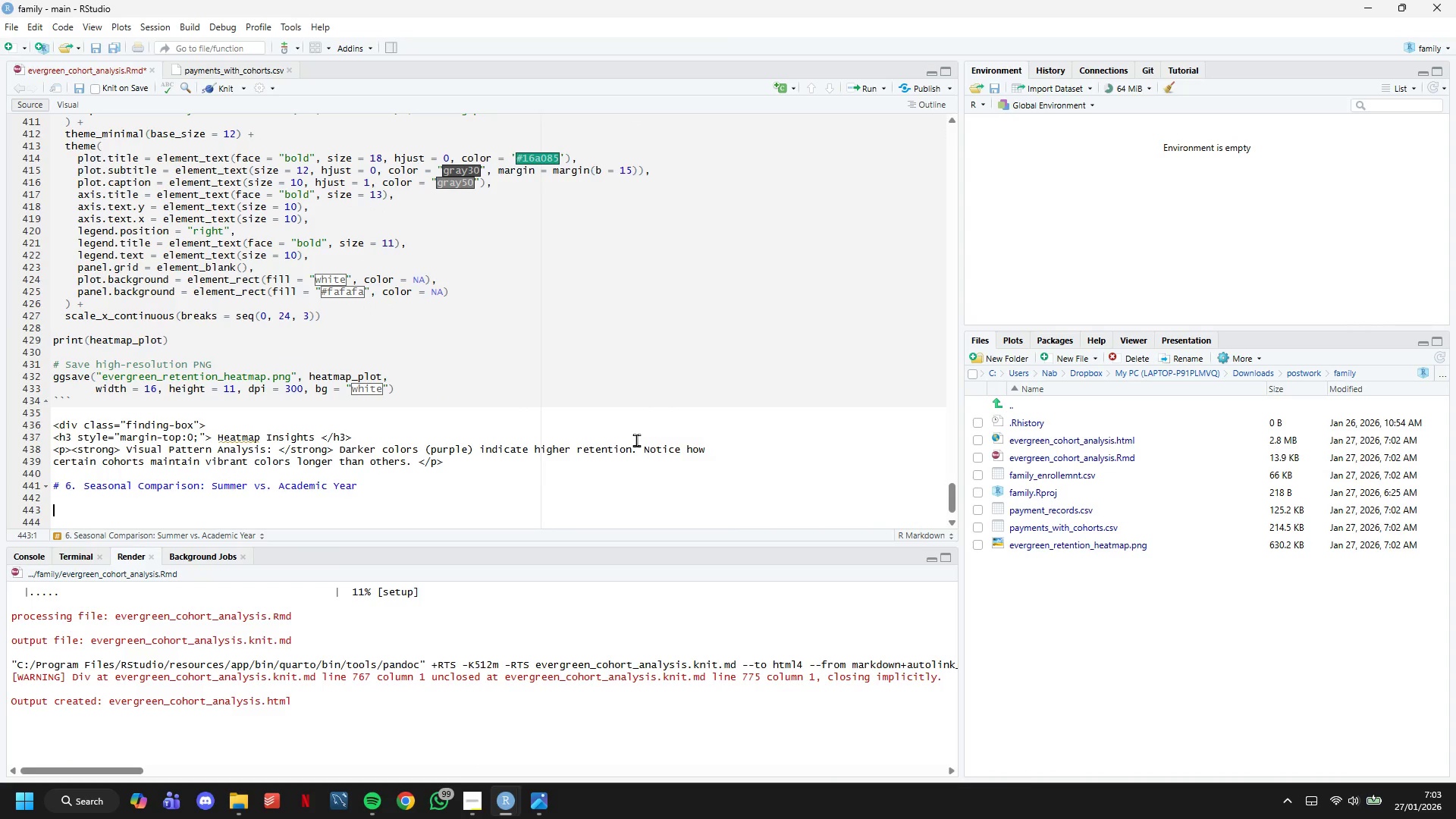 
type(## 6.1 Define Seasonal Cohorts Group)
 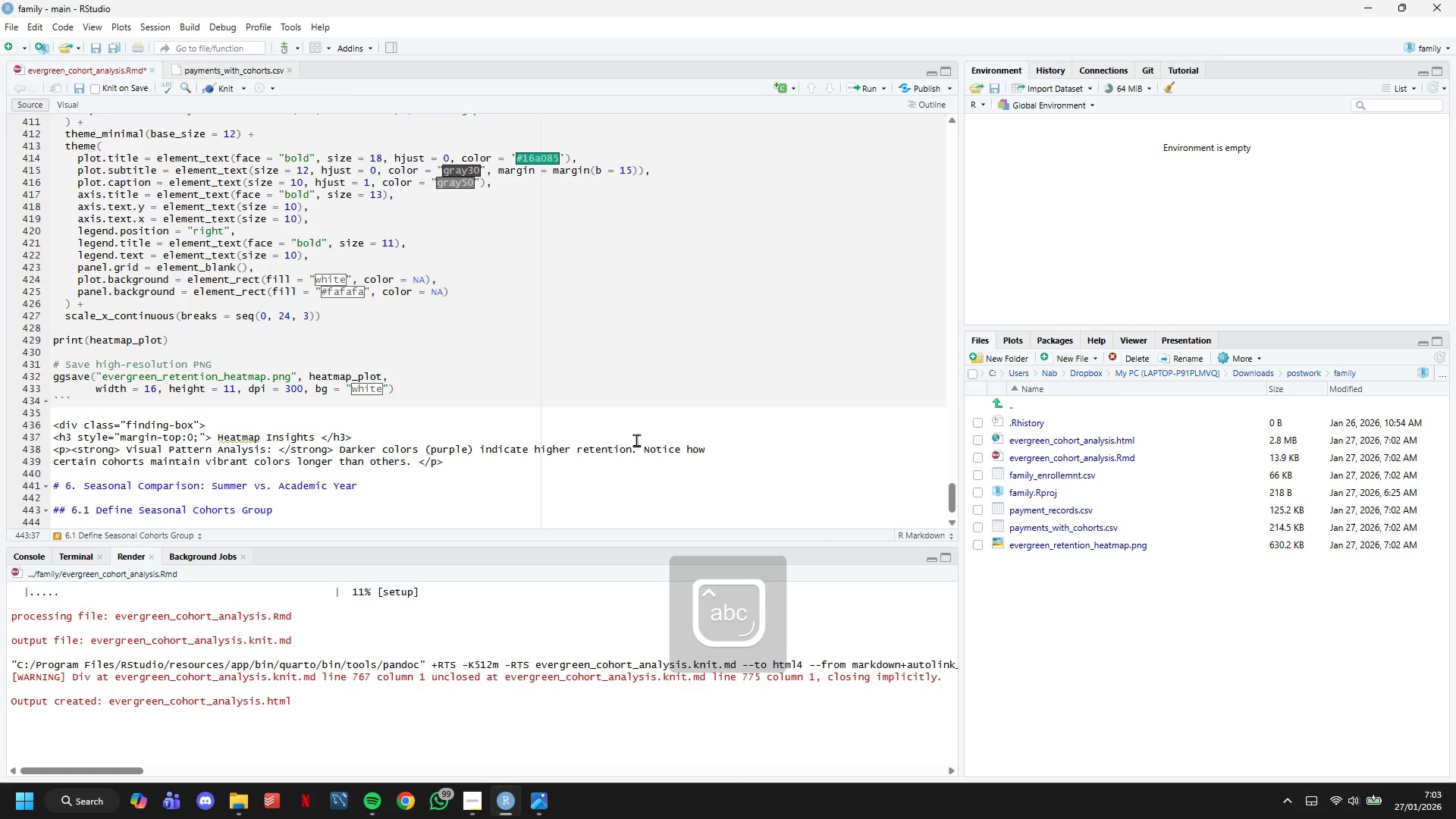 
key(Enter)
 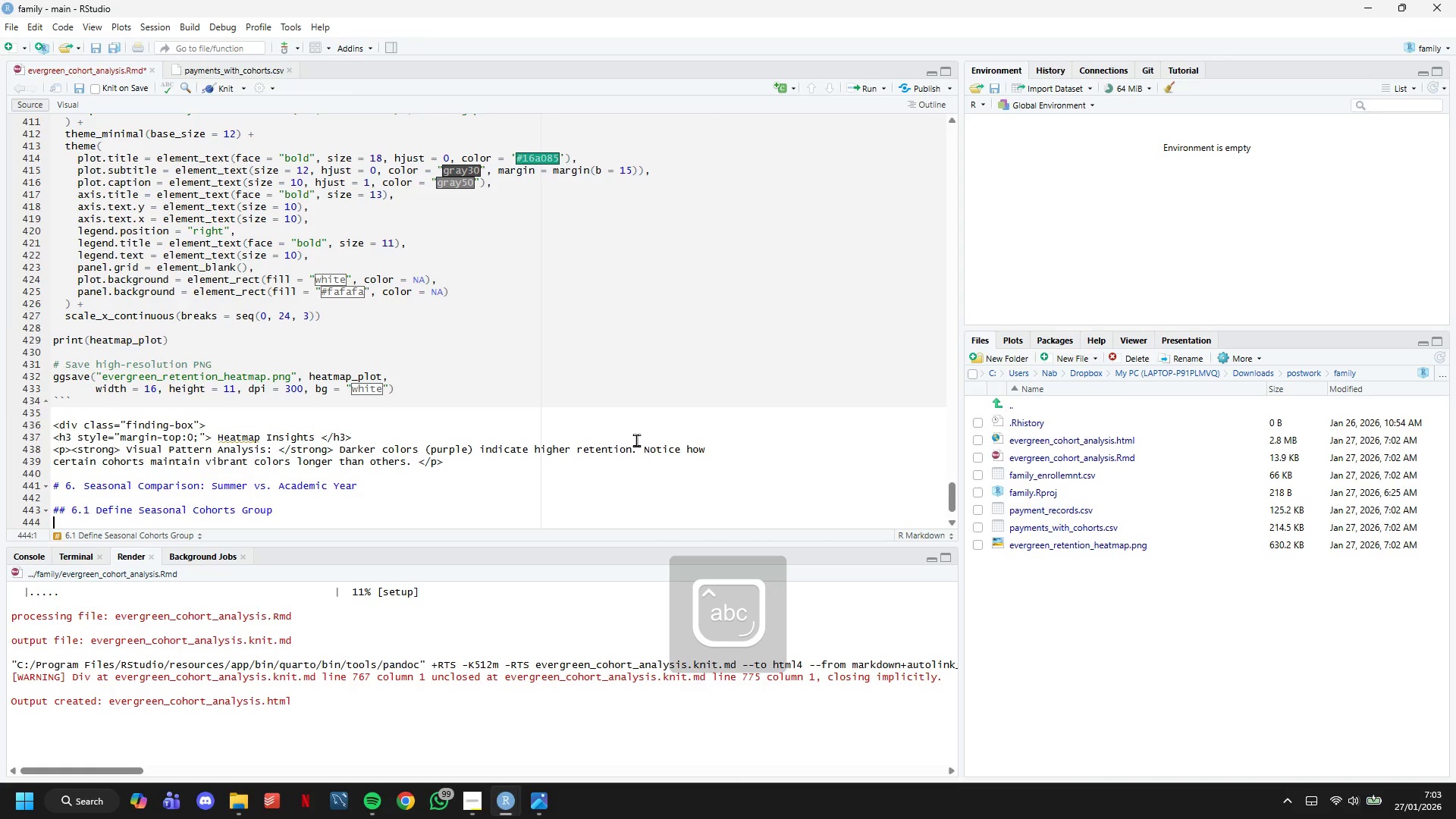 
key(Enter)
 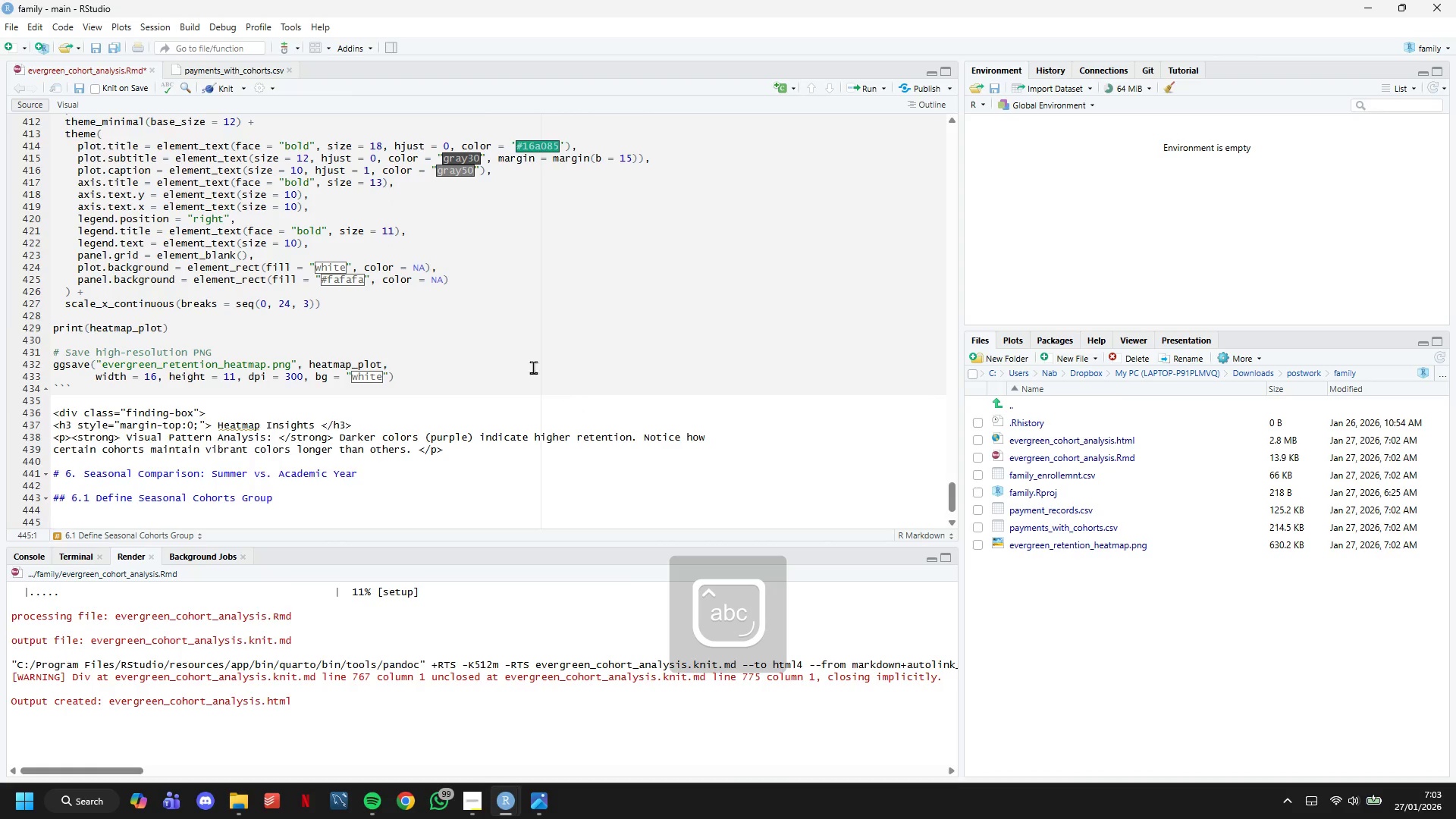 
scroll: coordinate [513, 364], scroll_direction: down, amount: 8.0
 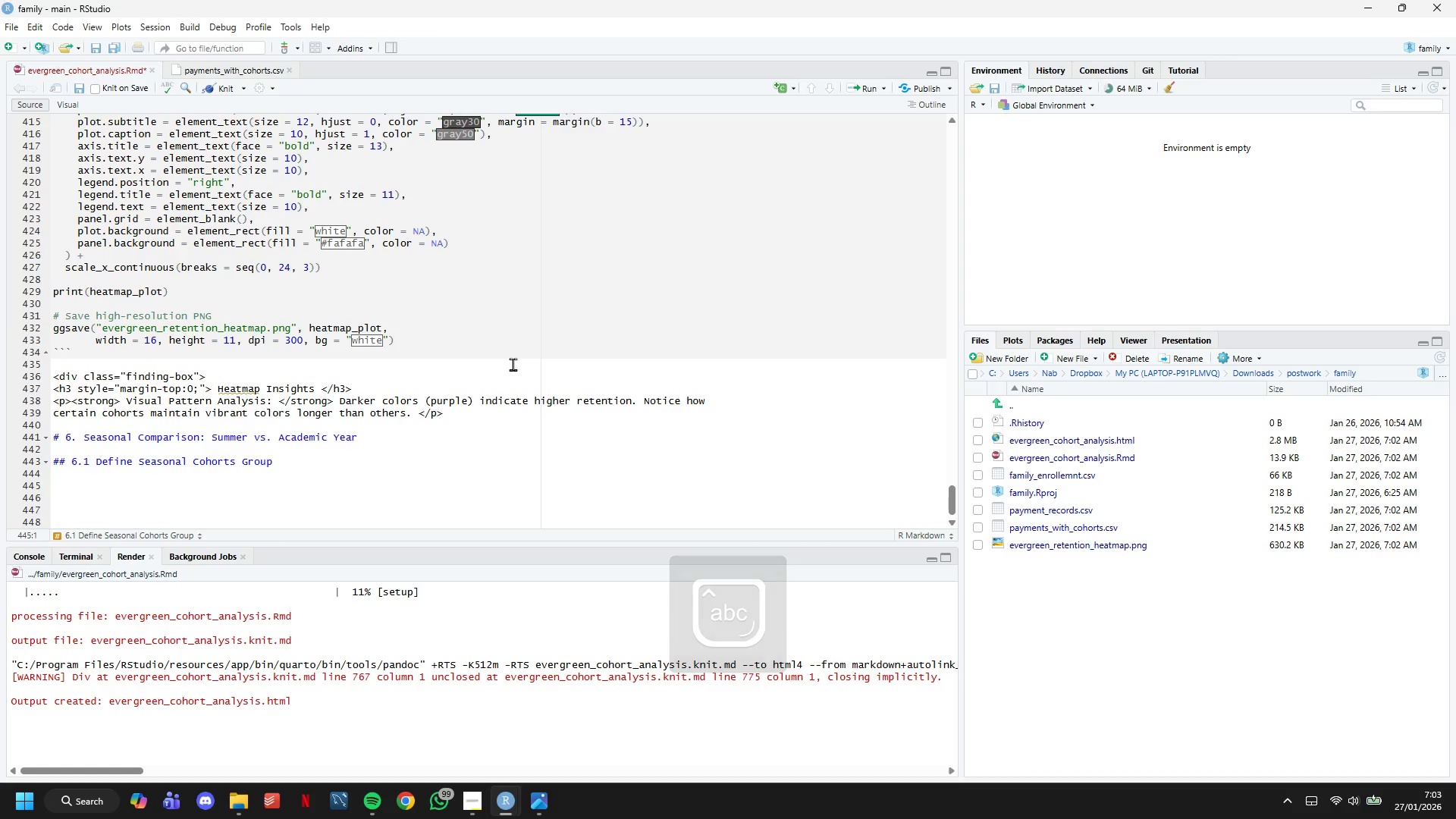 
key(Backquote)
 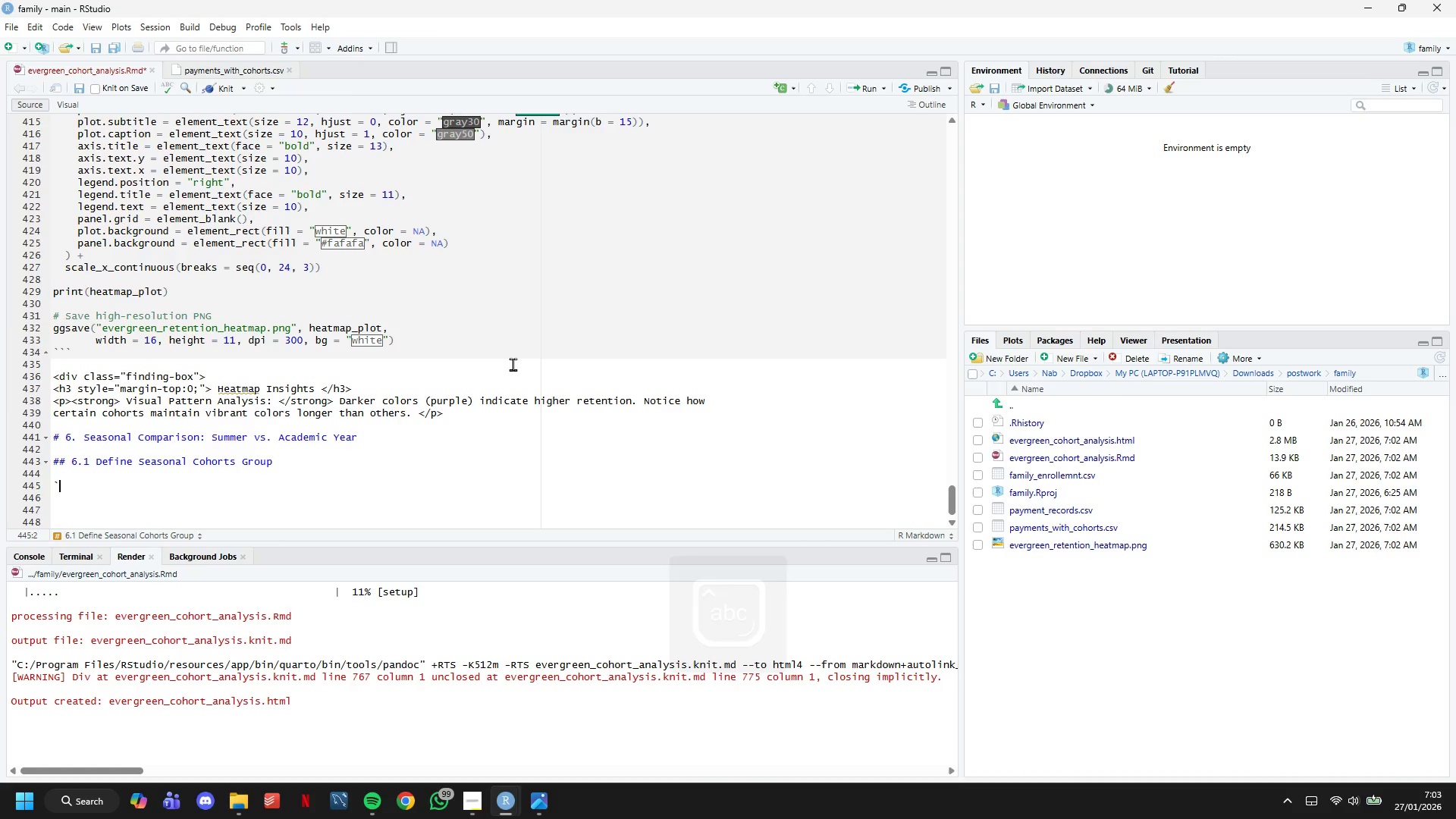 
key(Backquote)
 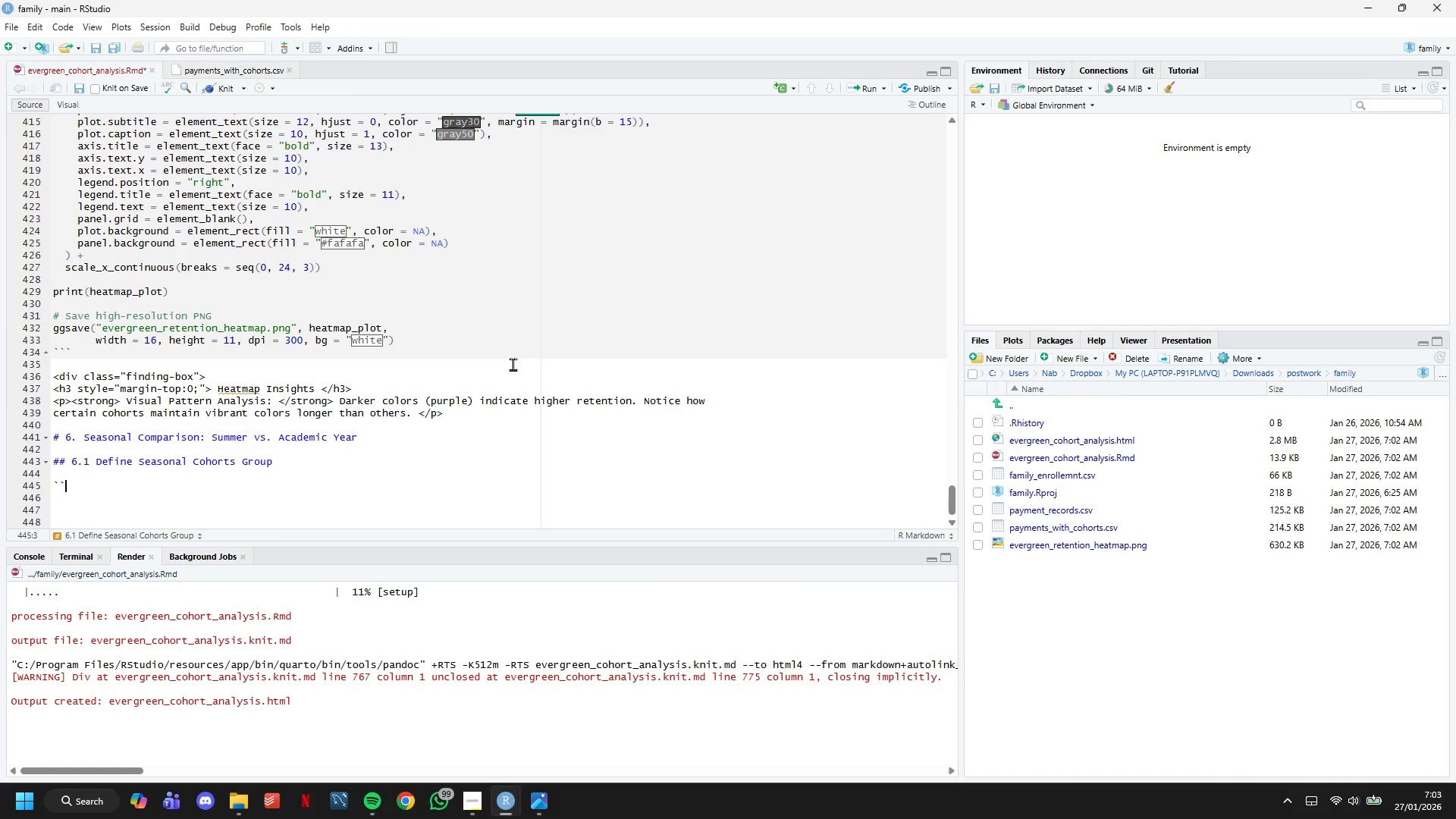 
key(Backquote)
 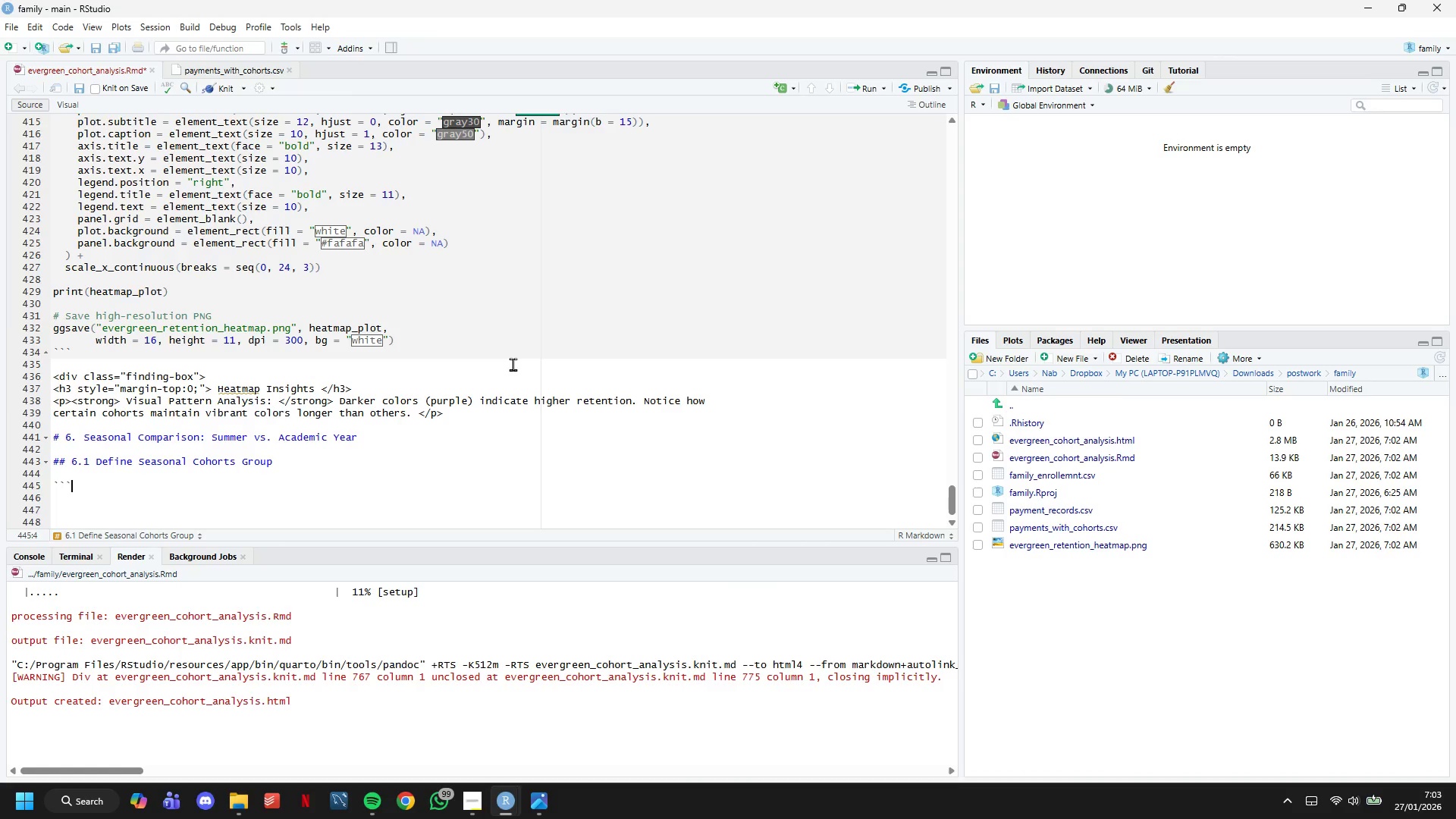 
key(Enter)
 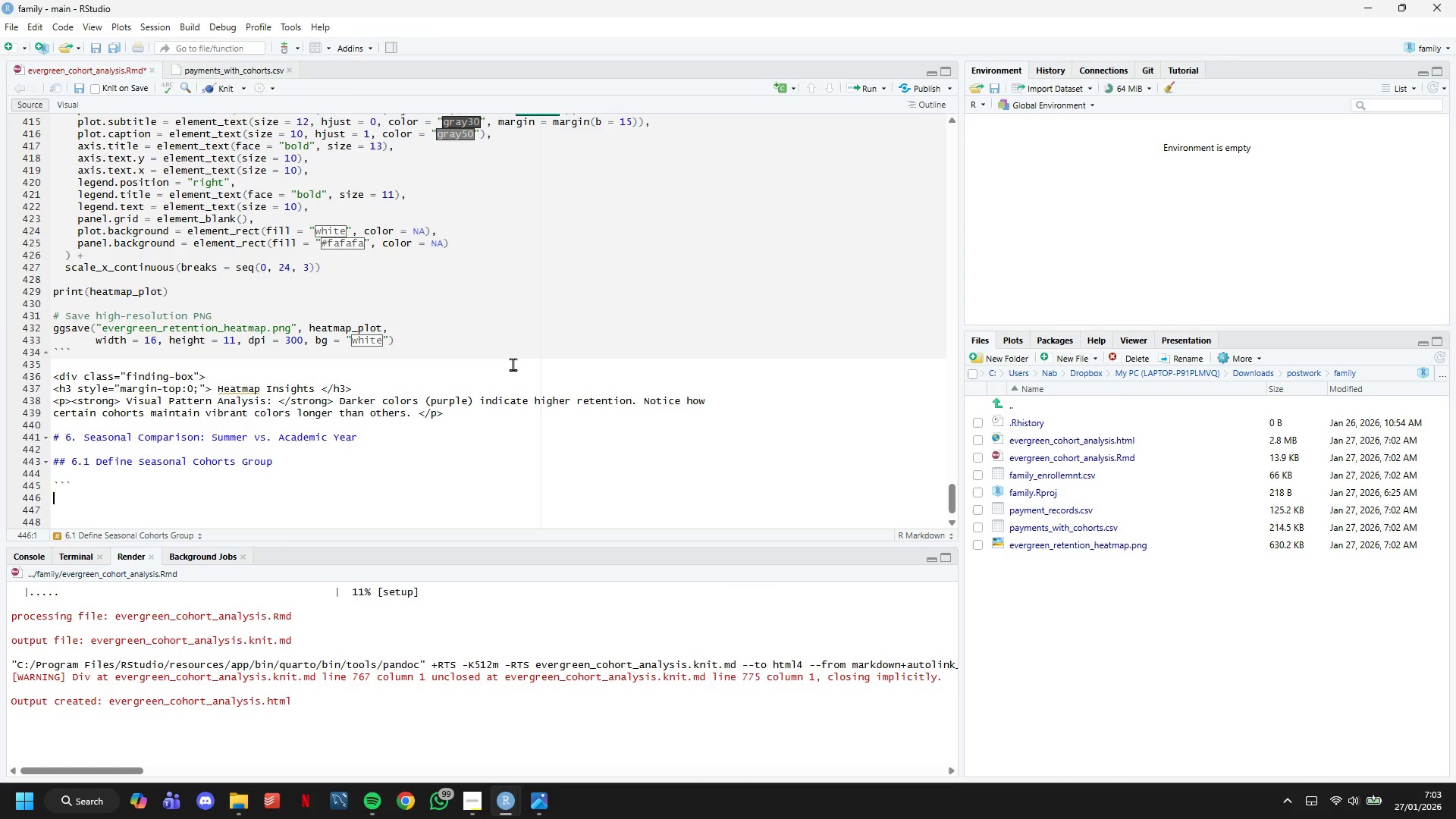 
key(Backquote)
 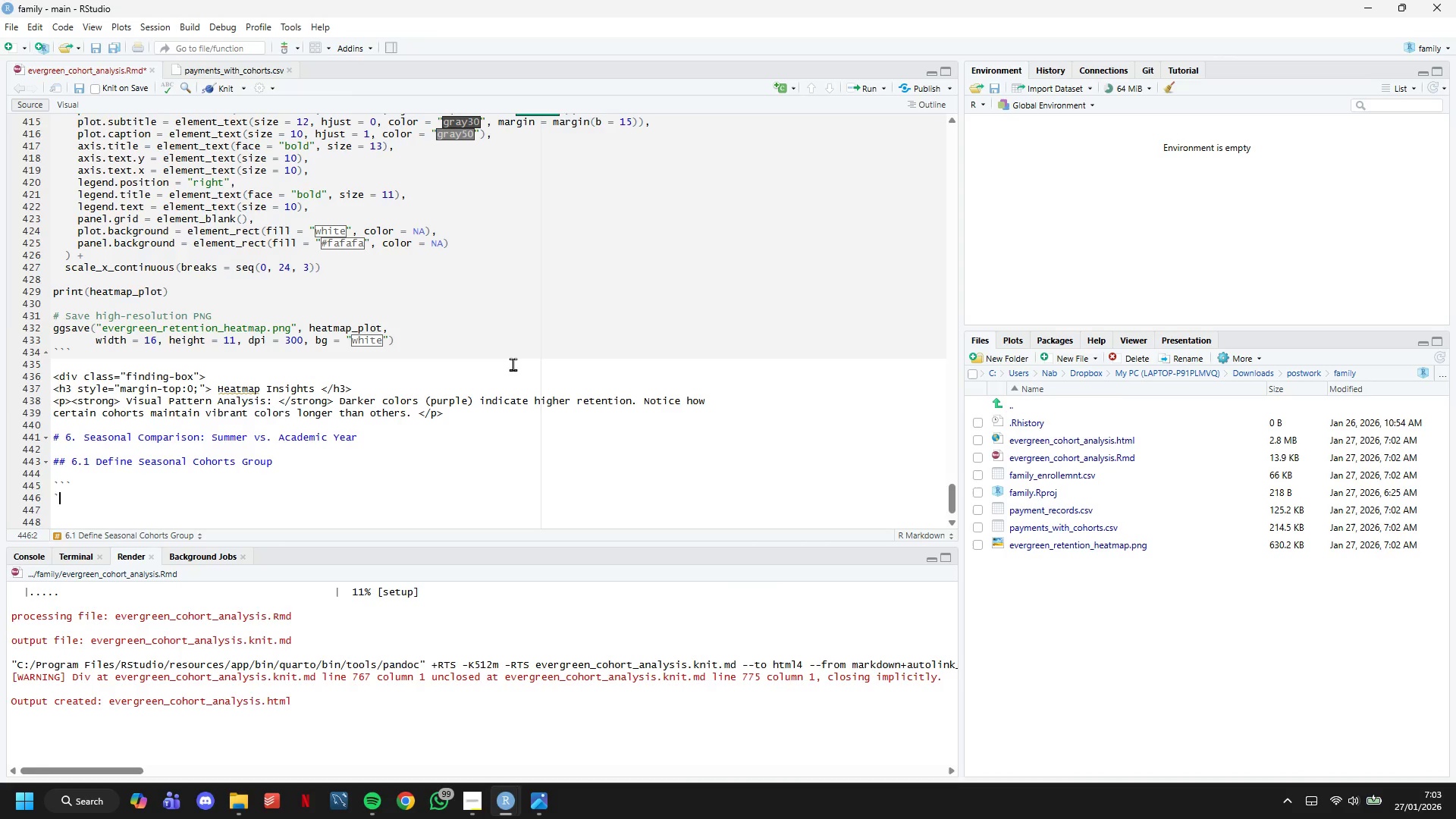 
key(Backquote)
 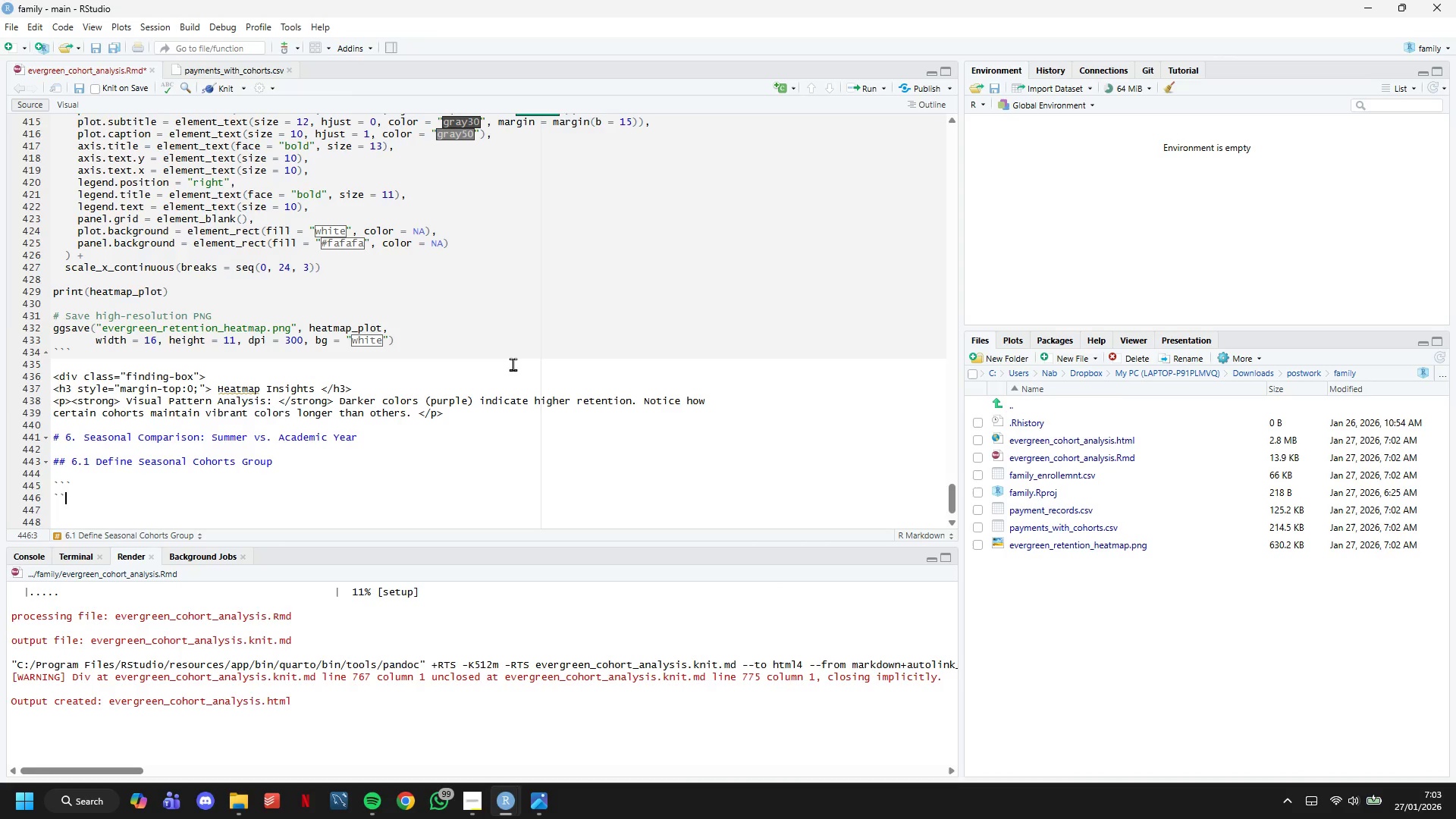 
key(Backquote)
 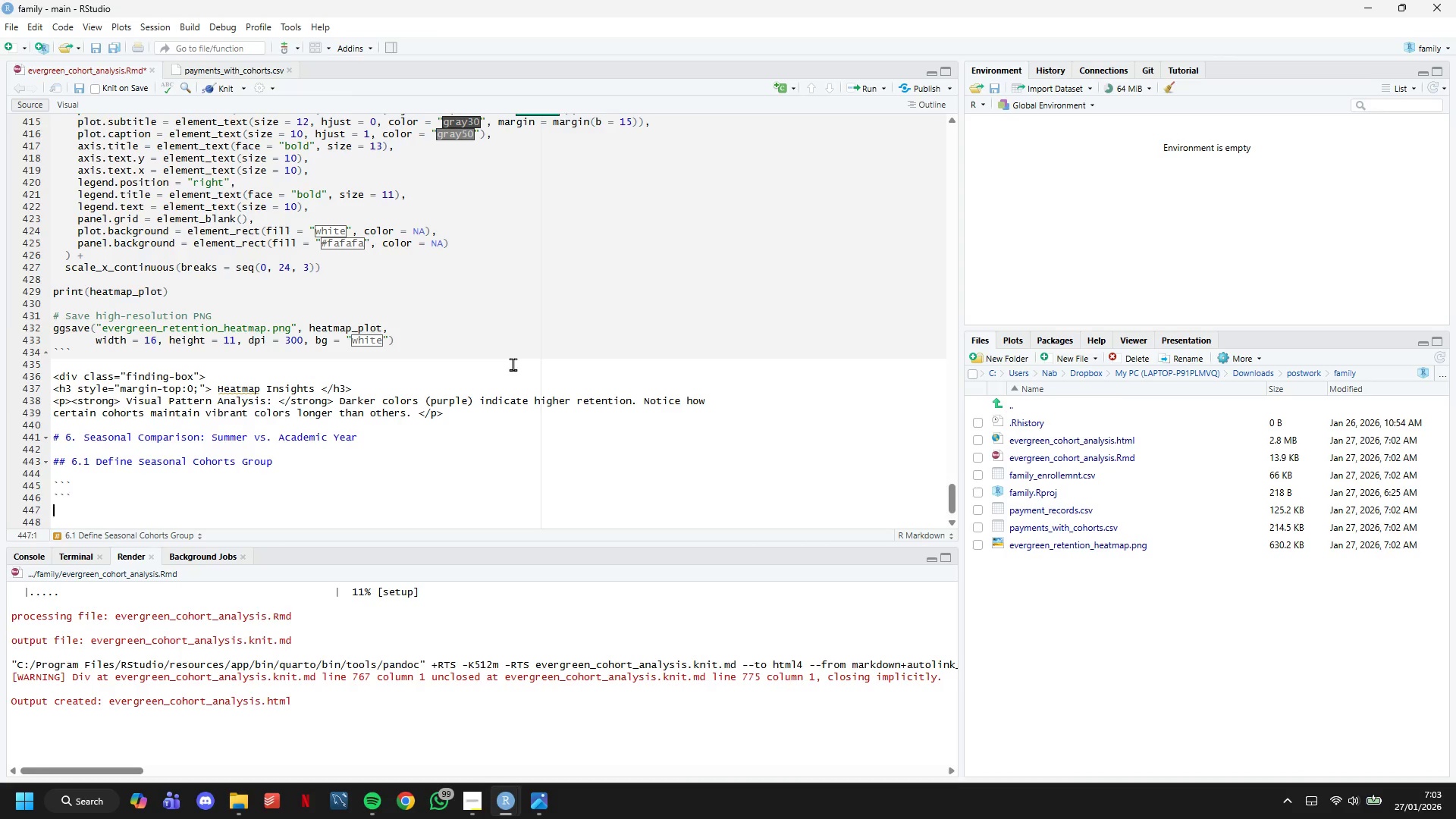 
key(ArrowDown)
 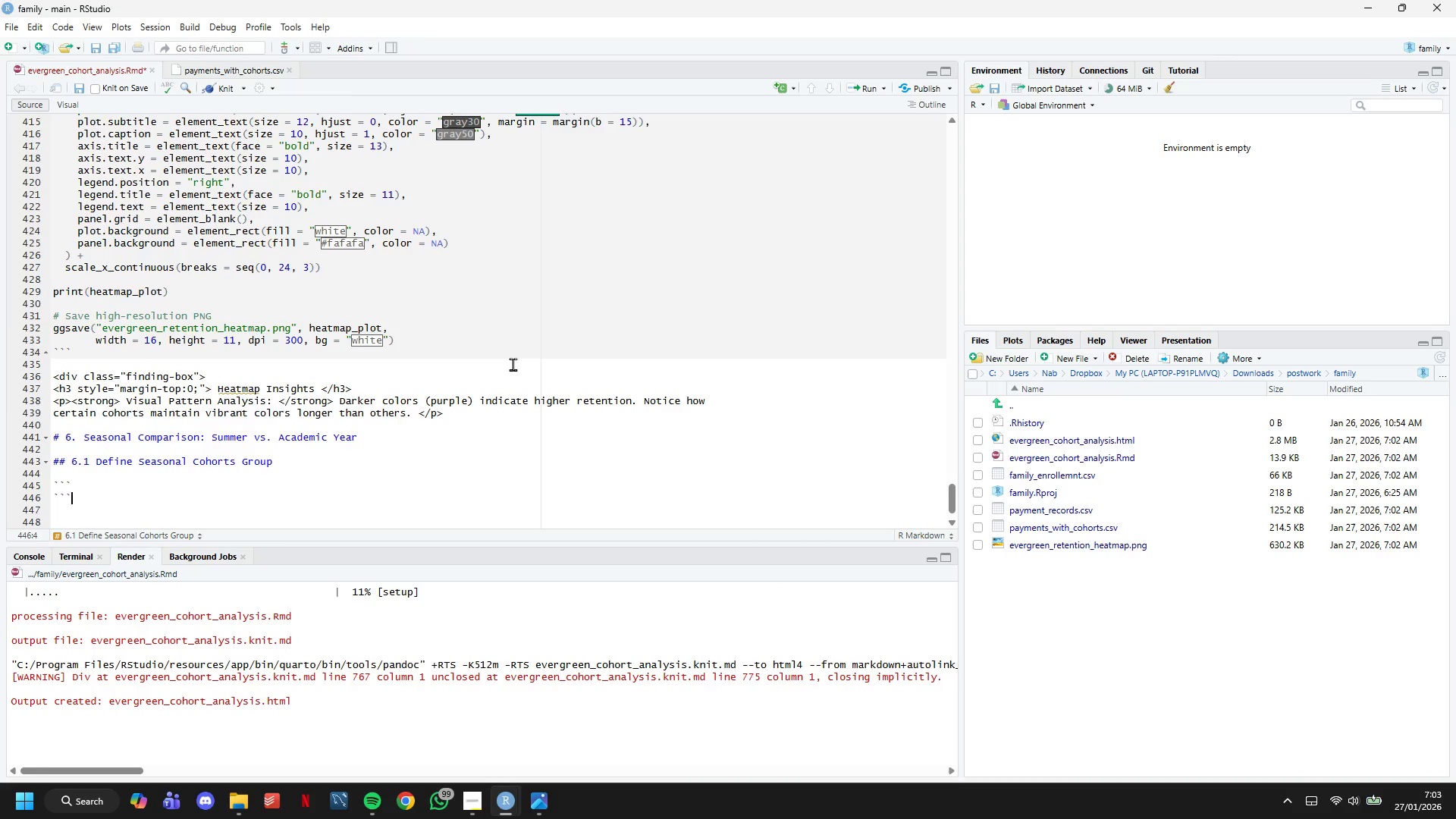 
key(ArrowUp)
 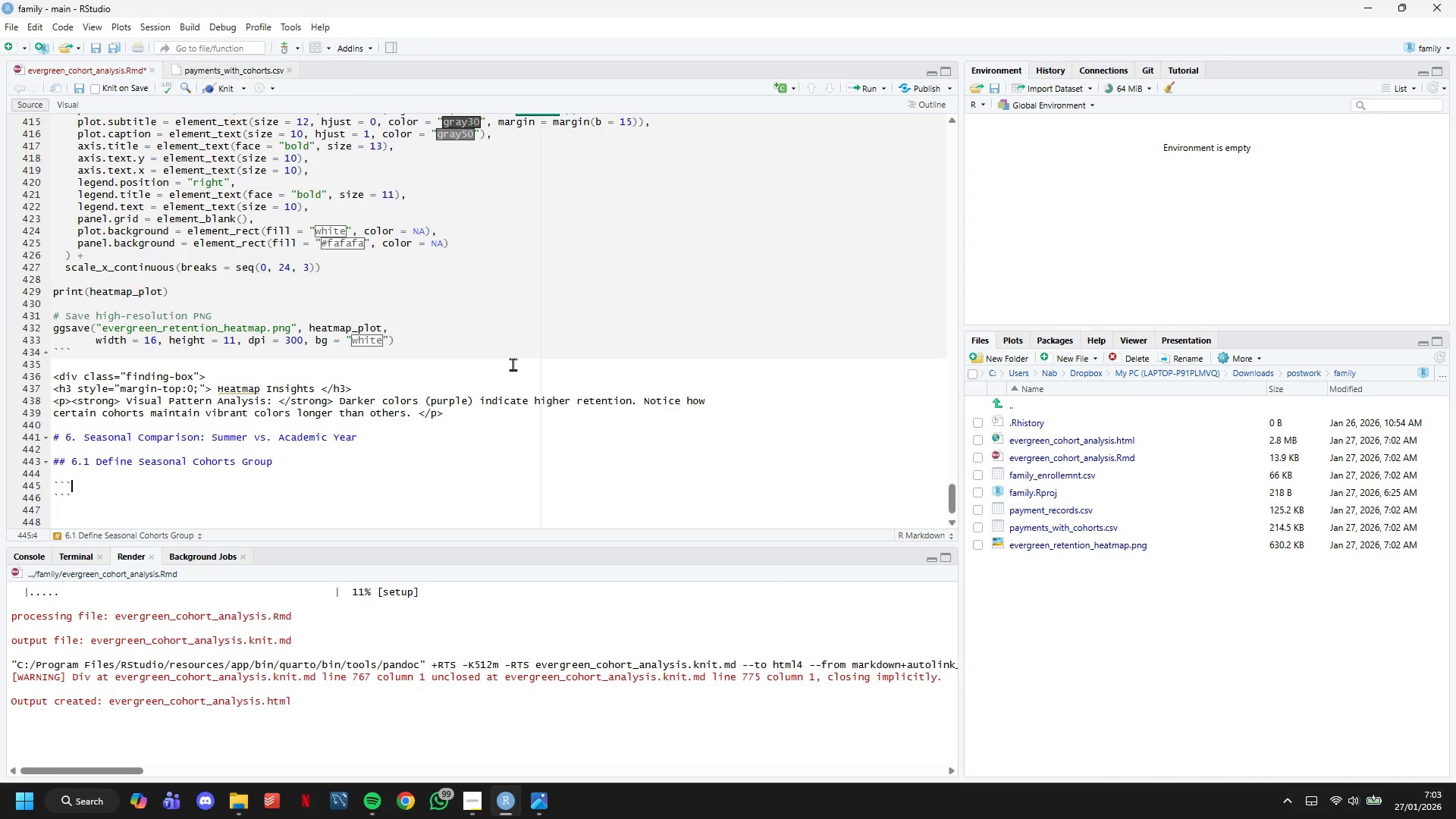 
key(ArrowUp)
 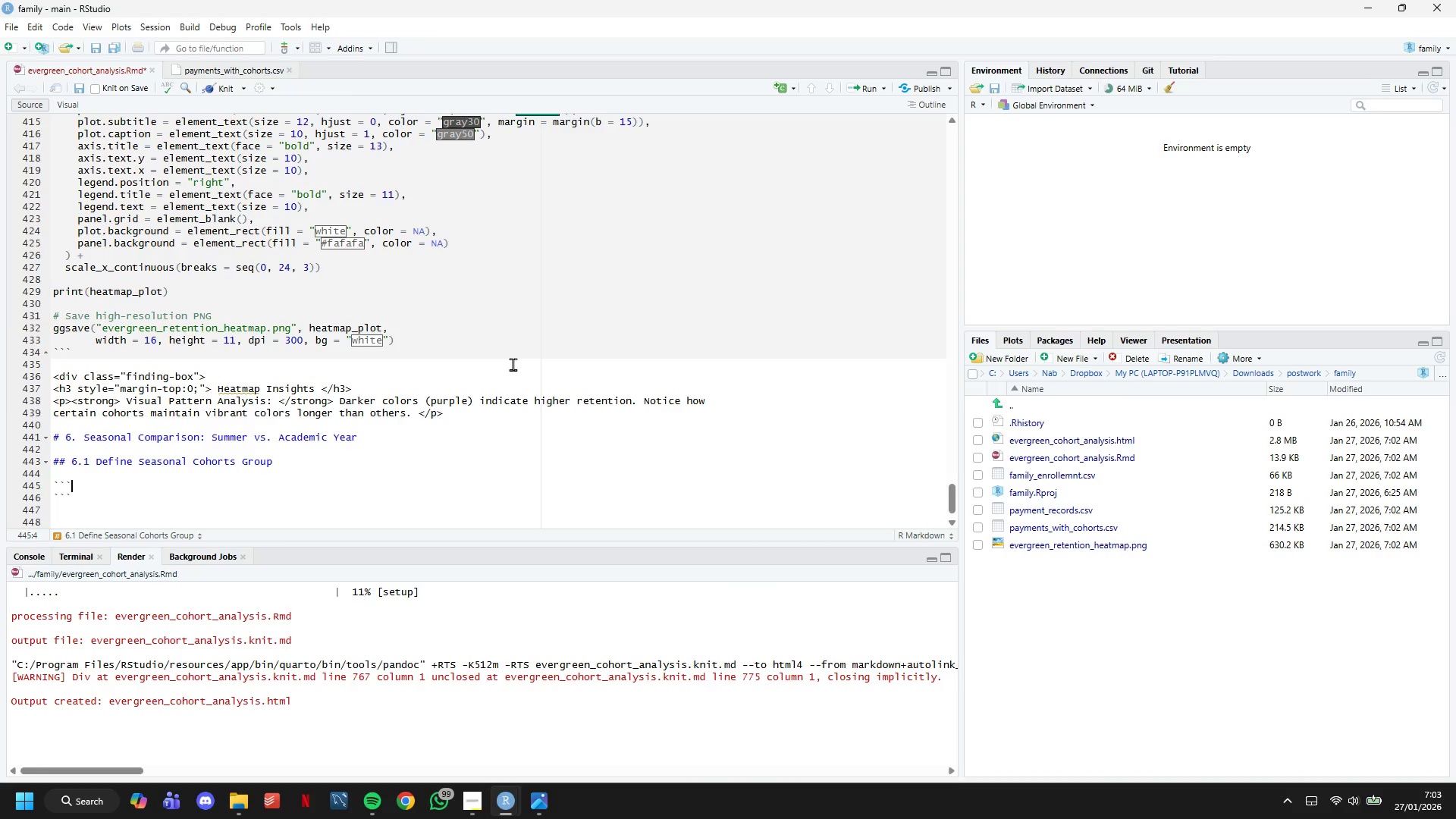 
type( {r seasonal_groups)
 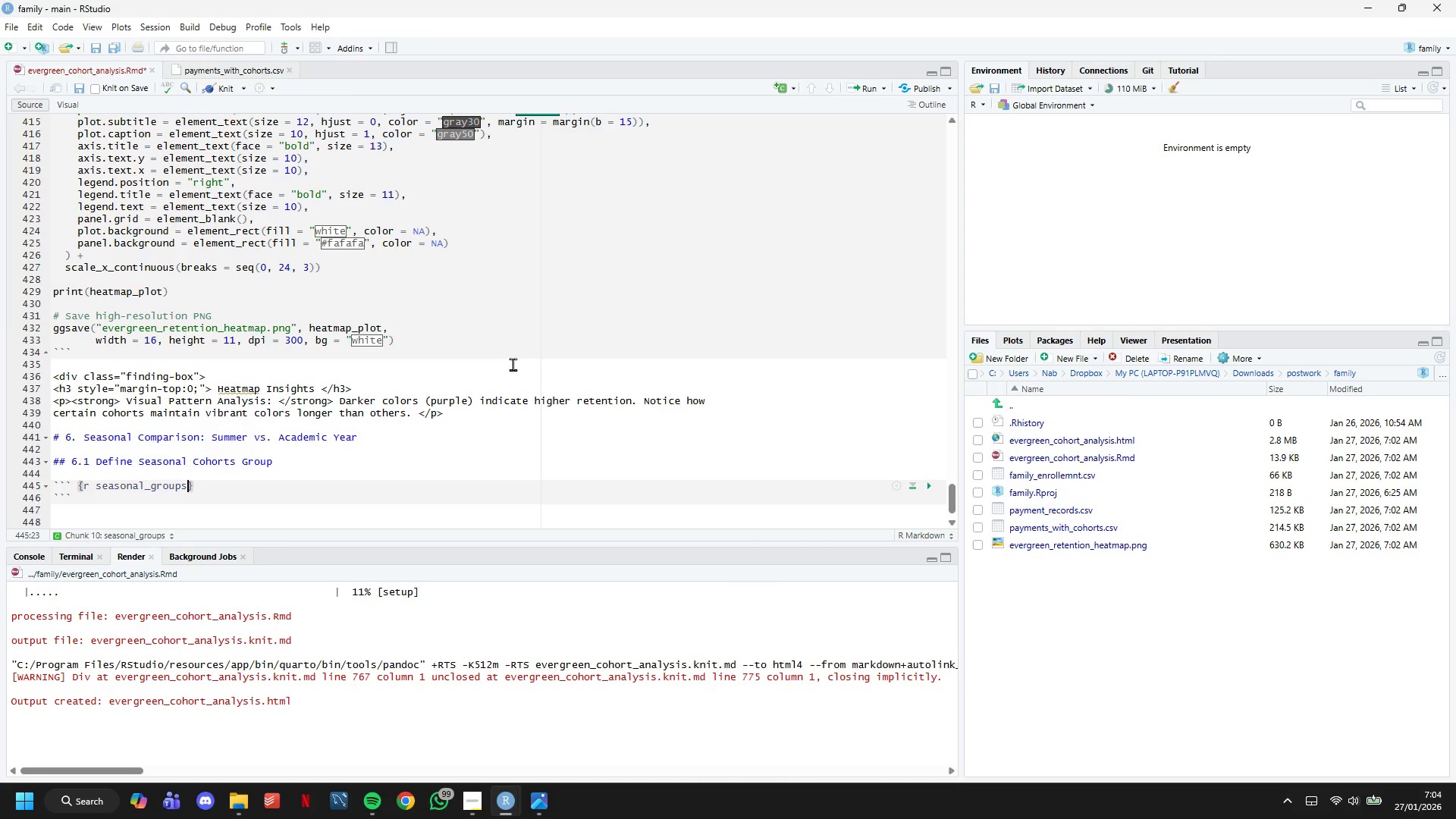 
key(ArrowRight)
 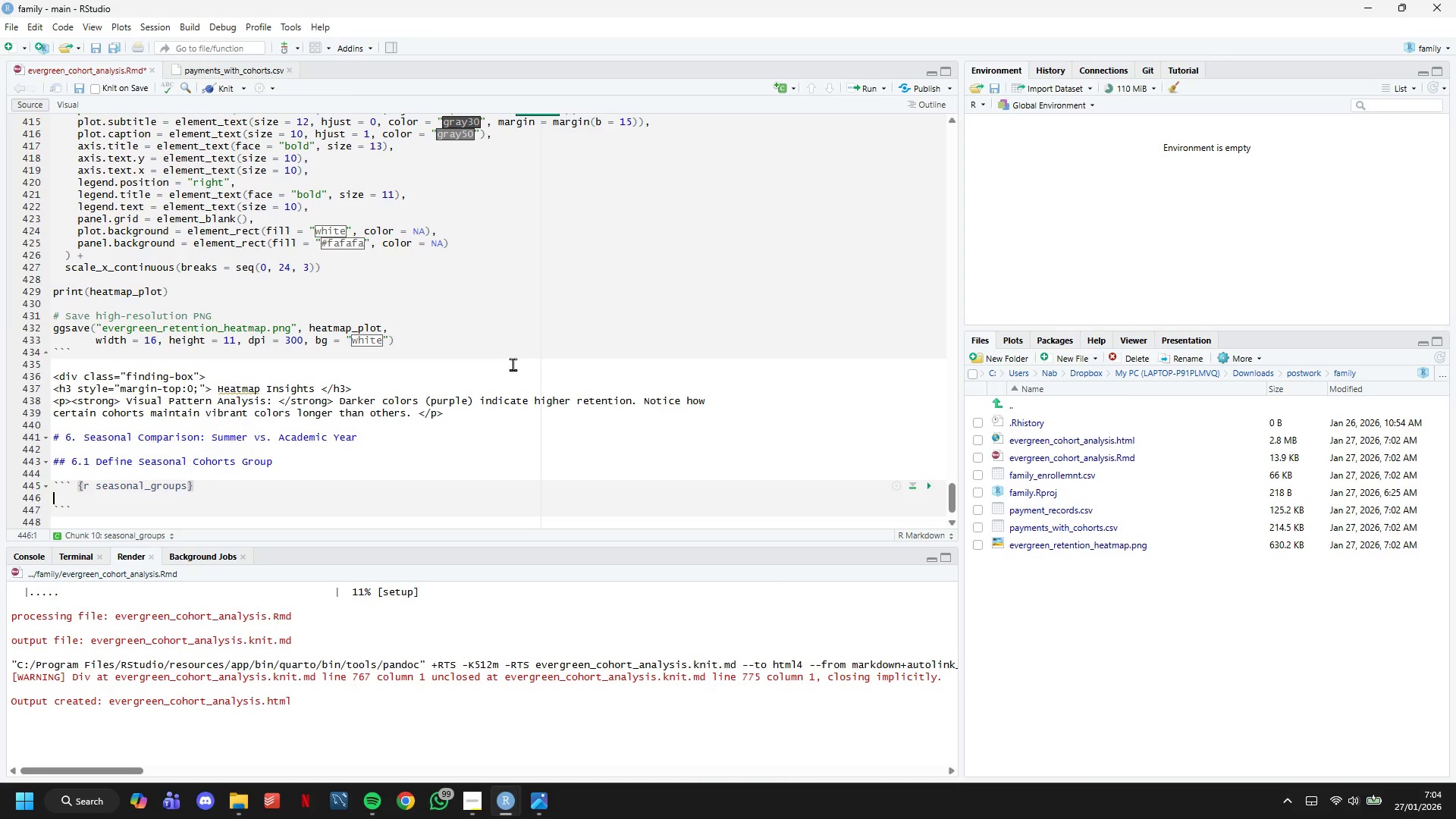 
key(Enter)
 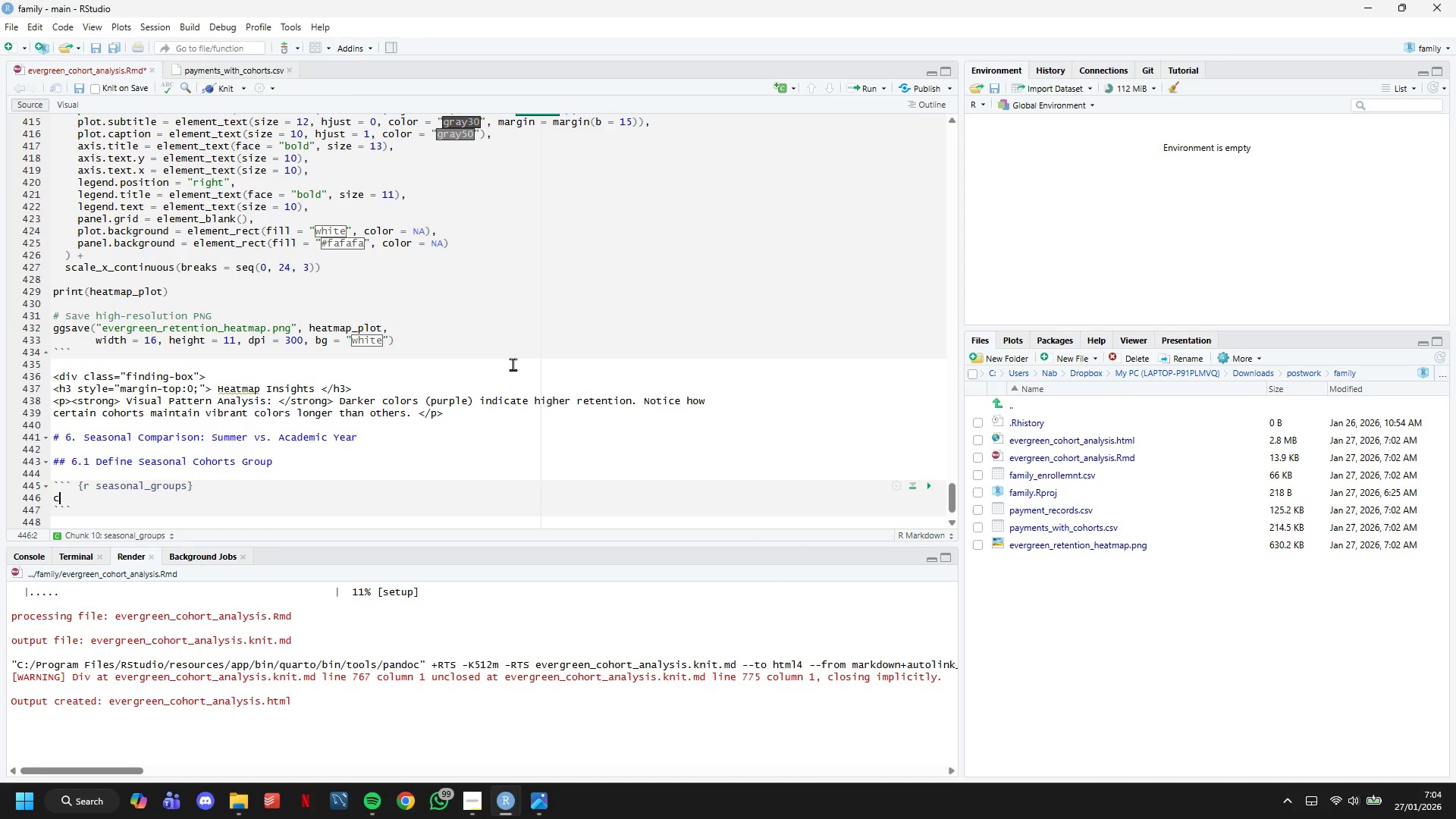 
type(cat("SEASONA; CP)
key(Backspace)
key(Backspace)
key(Backspace)
key(Backspace)
type(L VOHORT )
key(Backspace)
key(Backspace)
key(Backspace)
type(SONAL COHORT COMPARISON)
 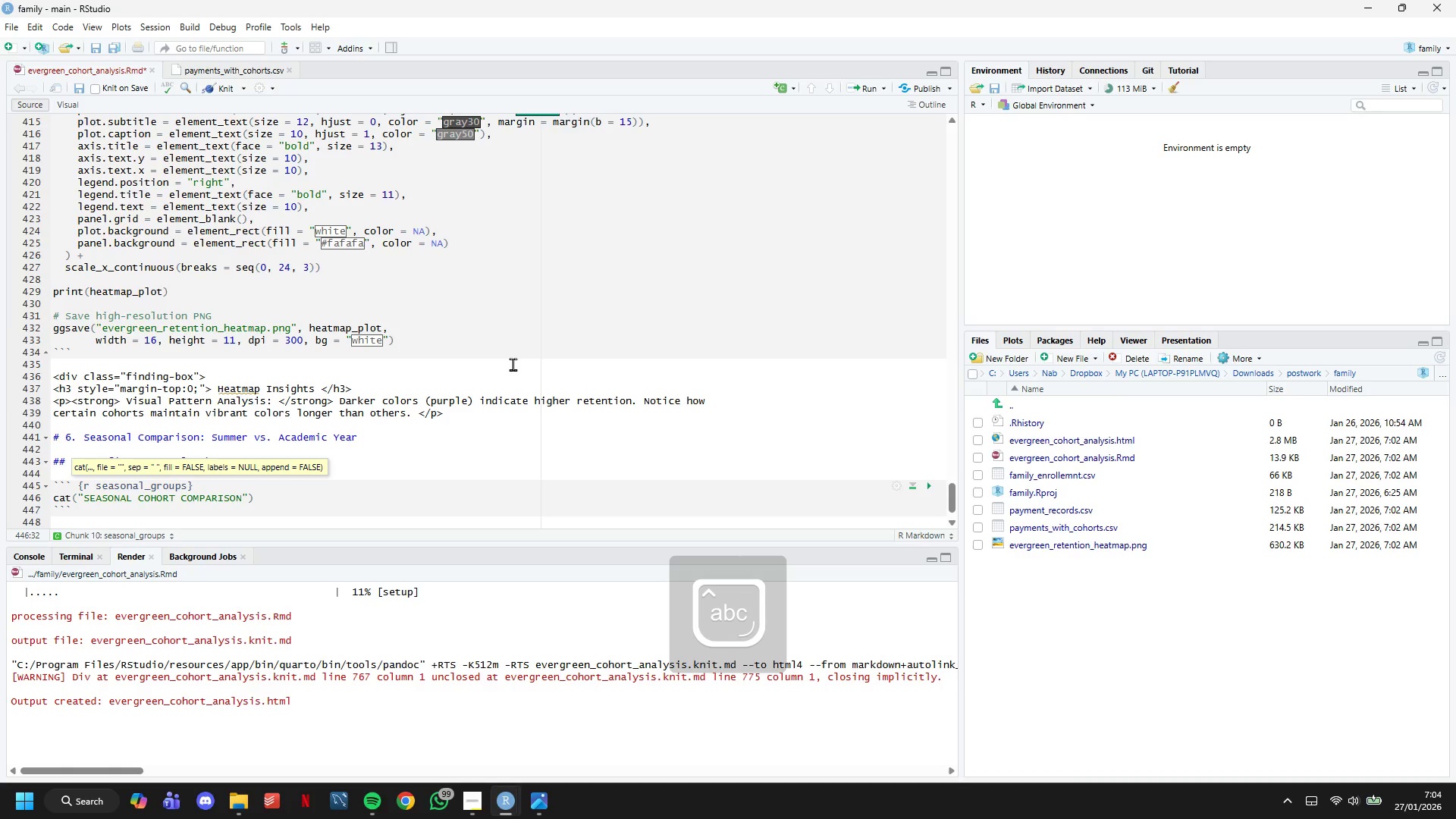 
key(ArrowRight)
 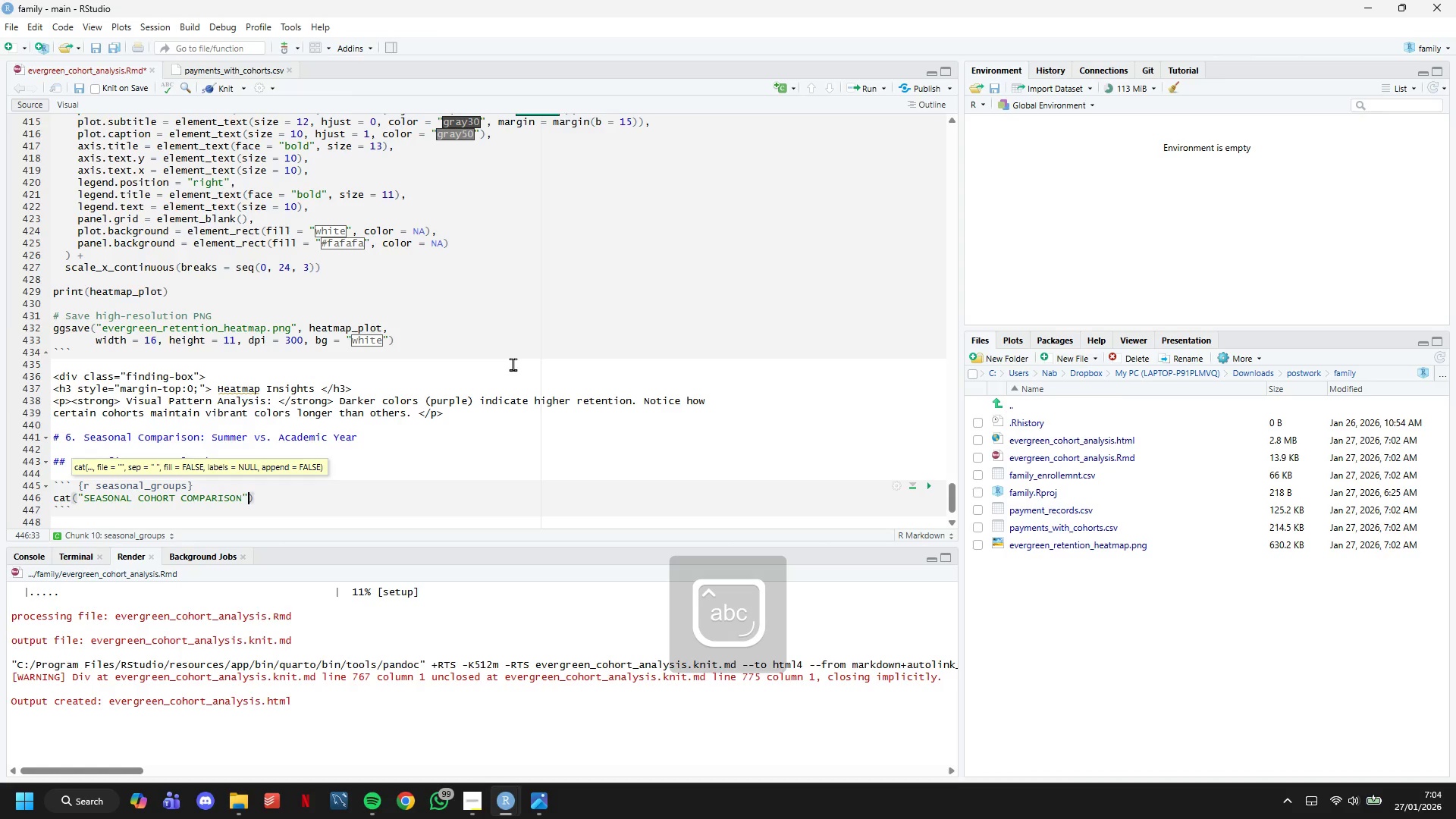 
key(ArrowRight)
 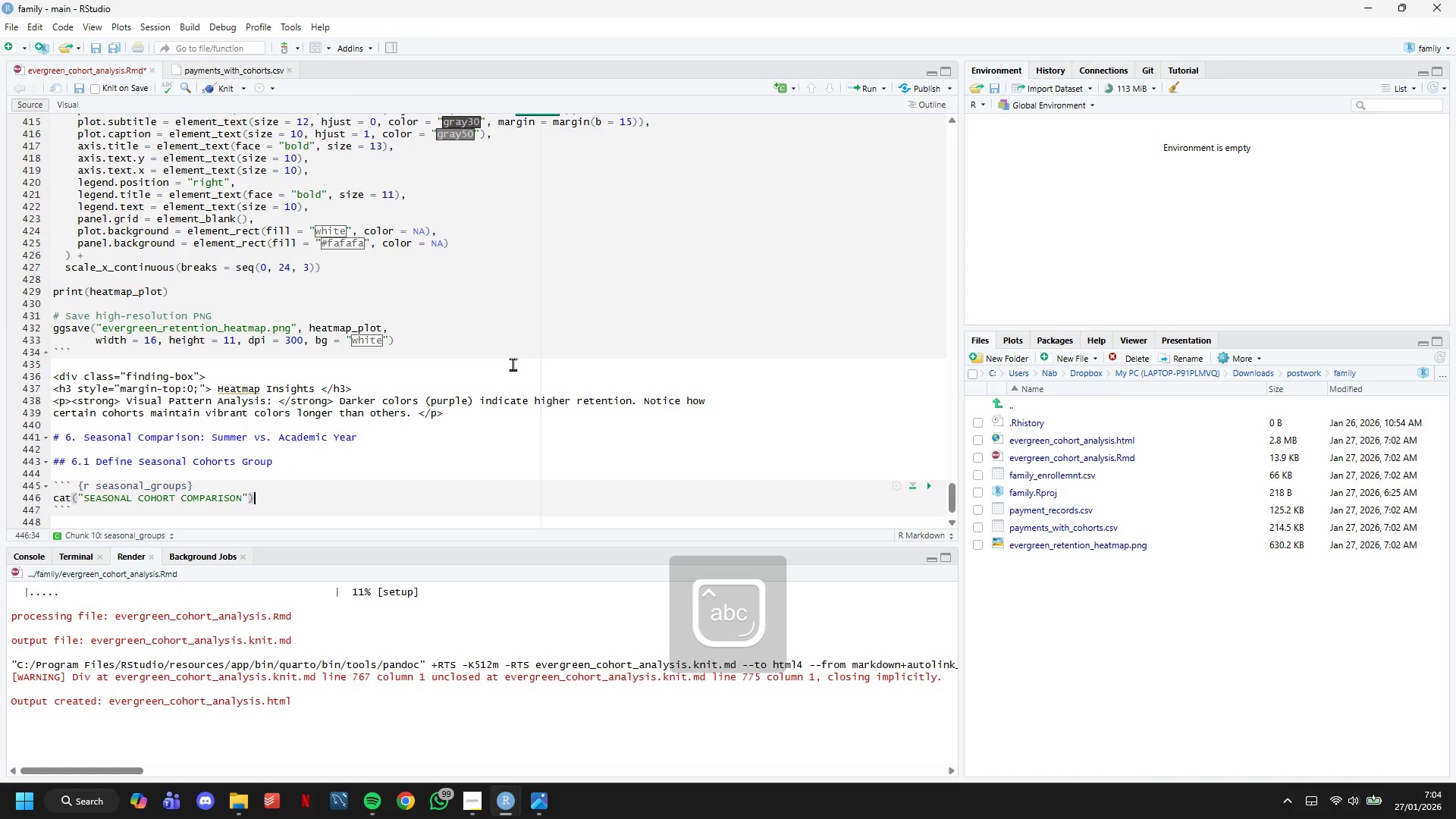 
key(Enter)
 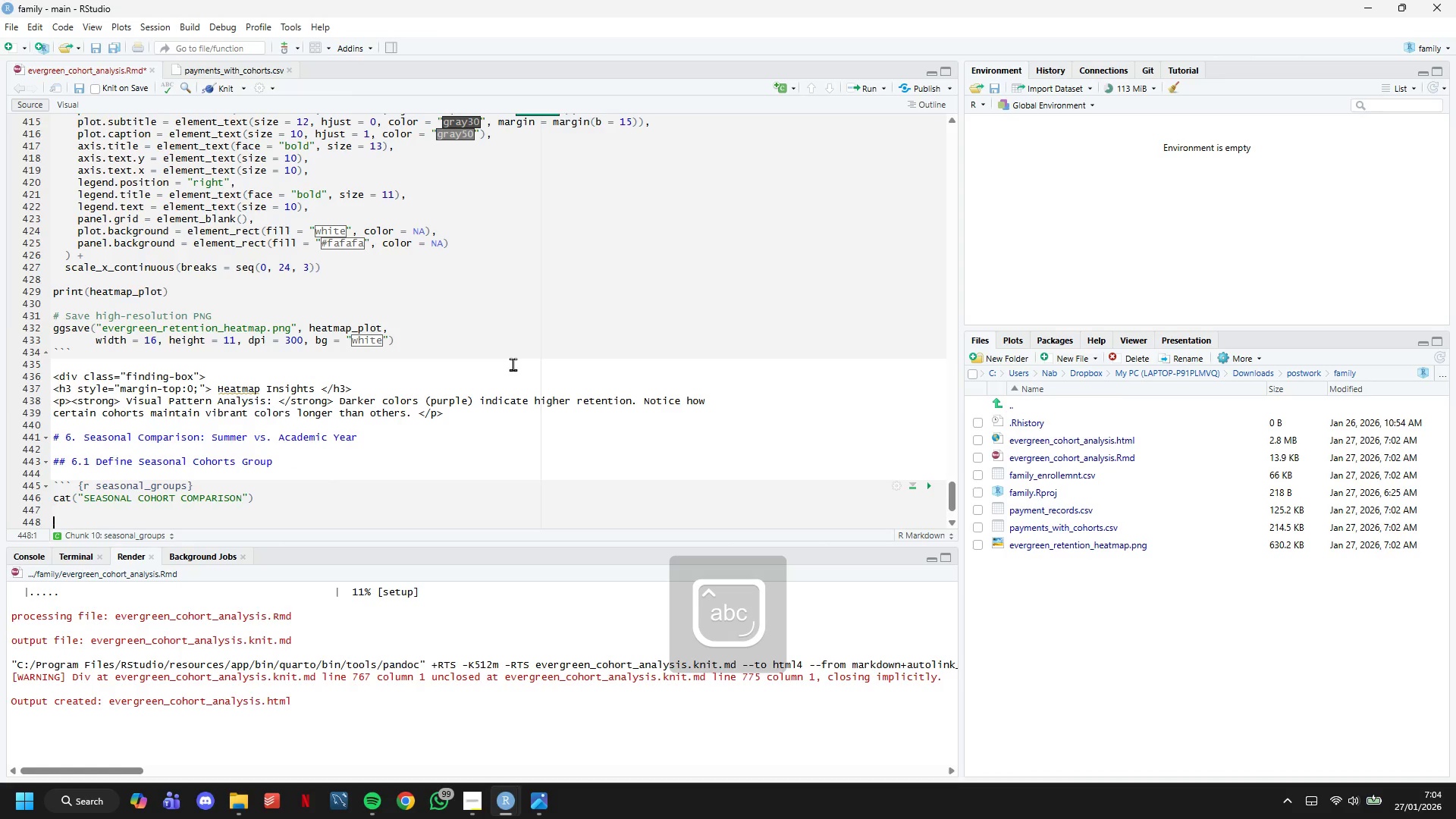 
key(Enter)
 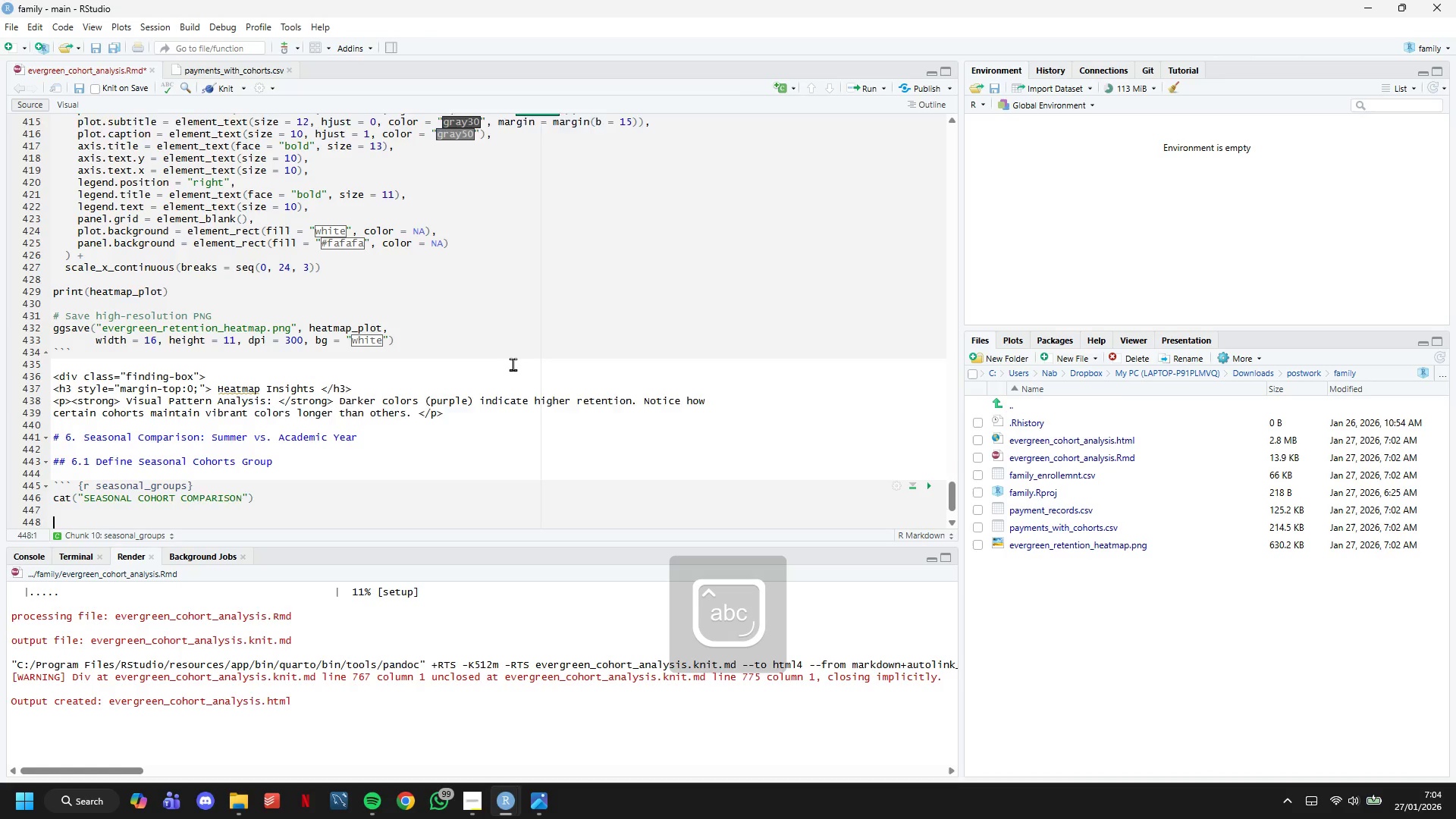 
key(Enter)
 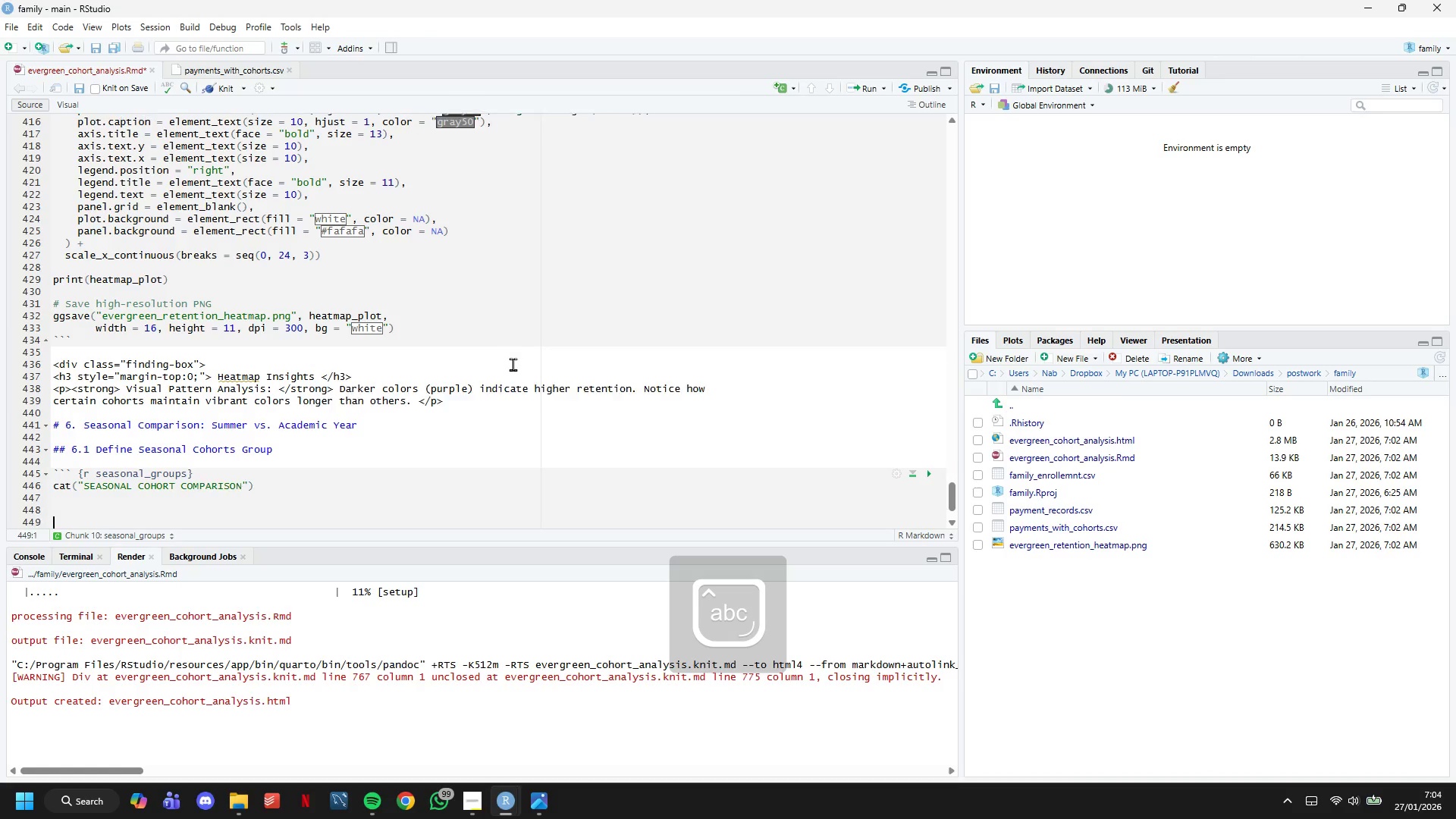 
key(Enter)
 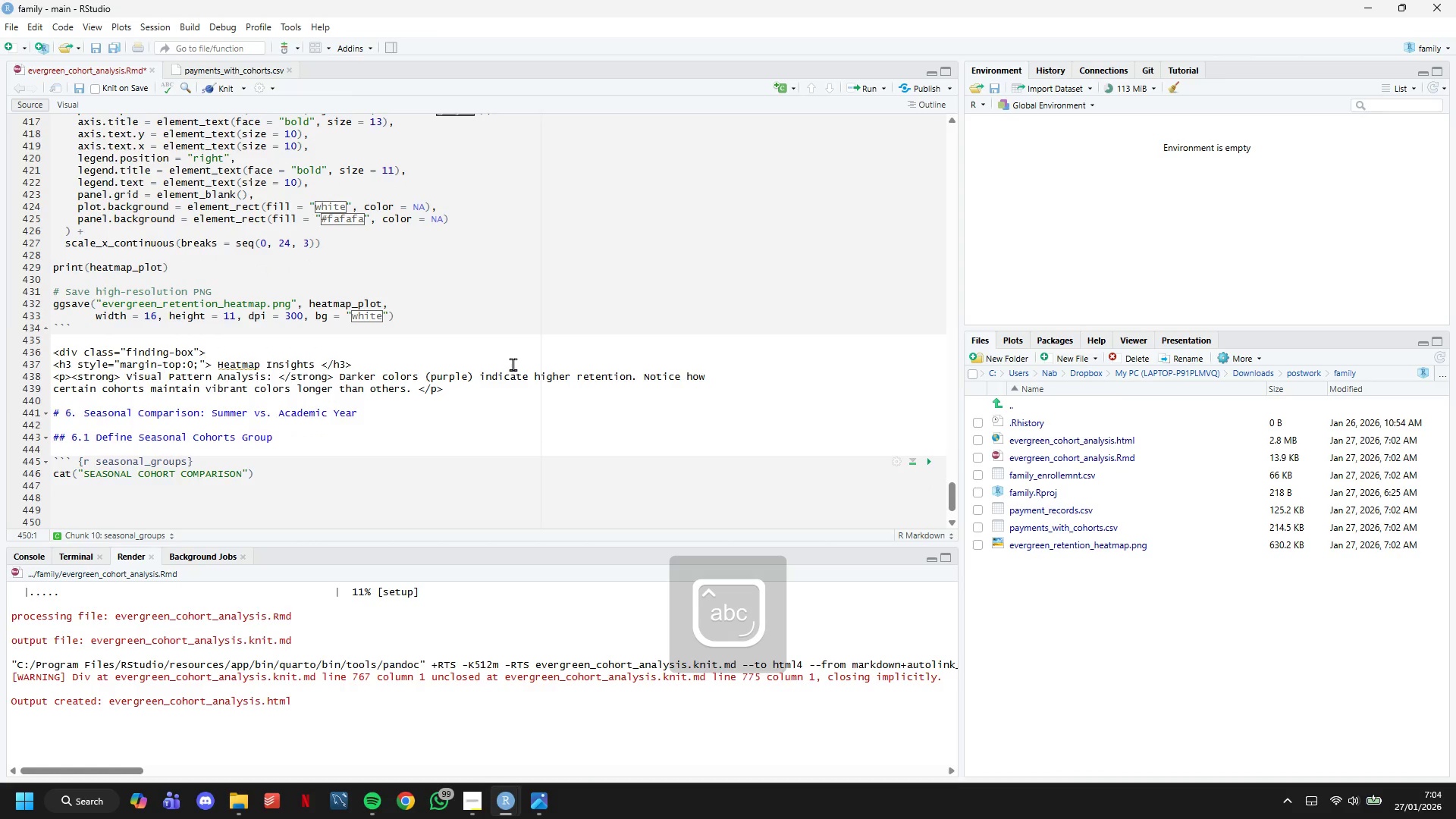 
scroll: coordinate [513, 364], scroll_direction: down, amount: 5.0
 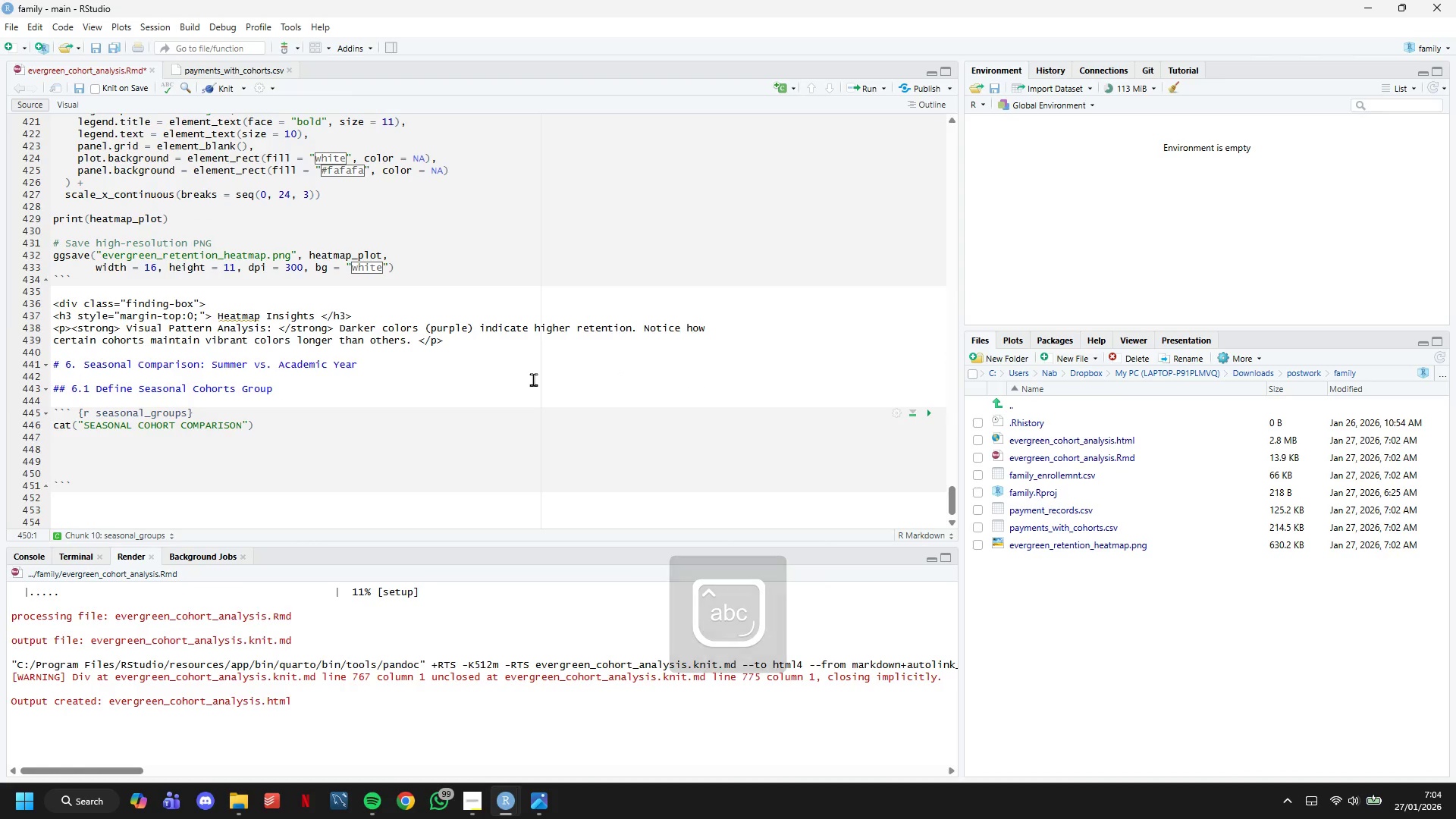 
key(ArrowUp)
 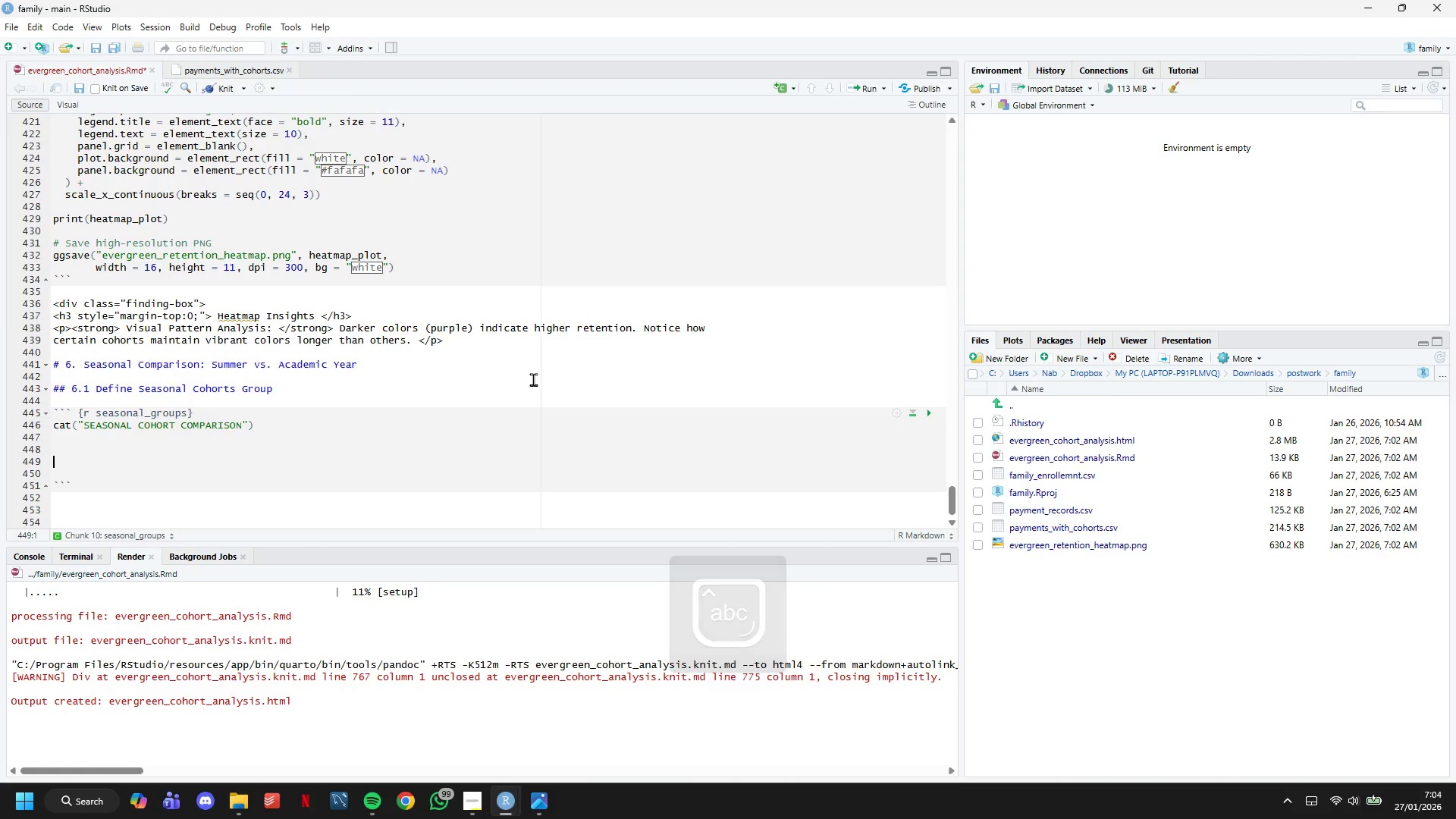 
key(ArrowUp)
 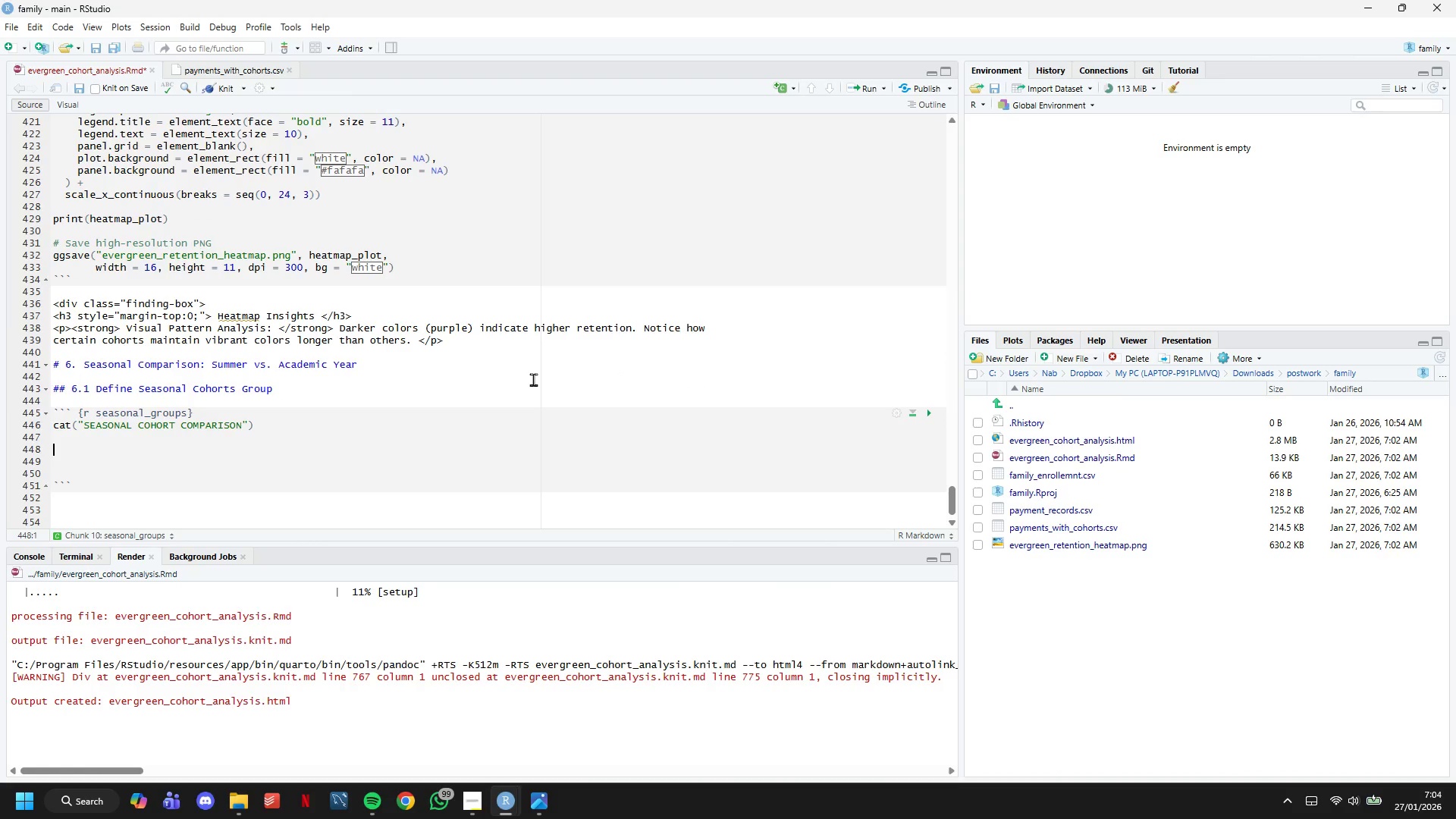 
type(# Add seasonal classification to retention data)
 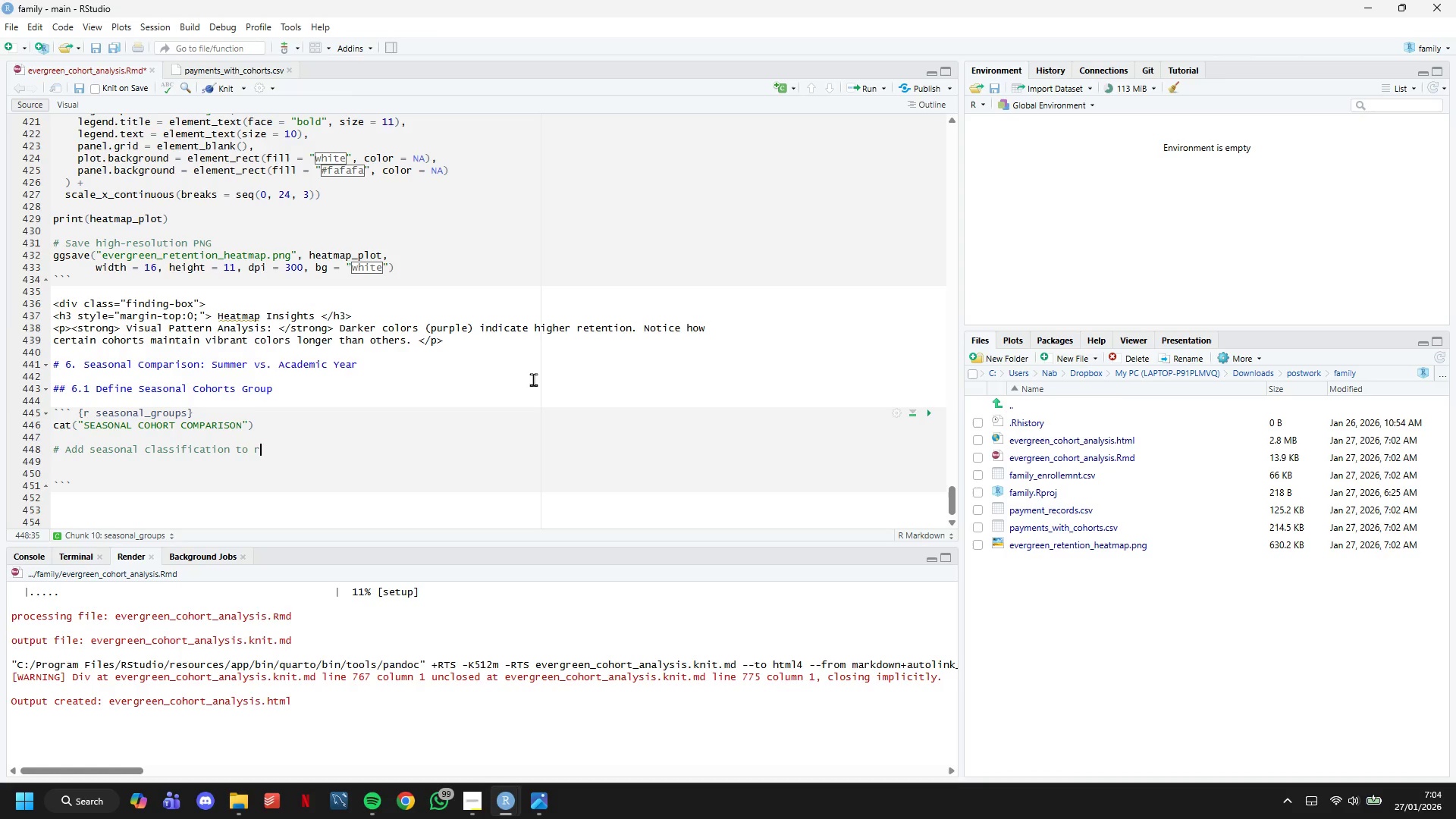 
key(Enter)
 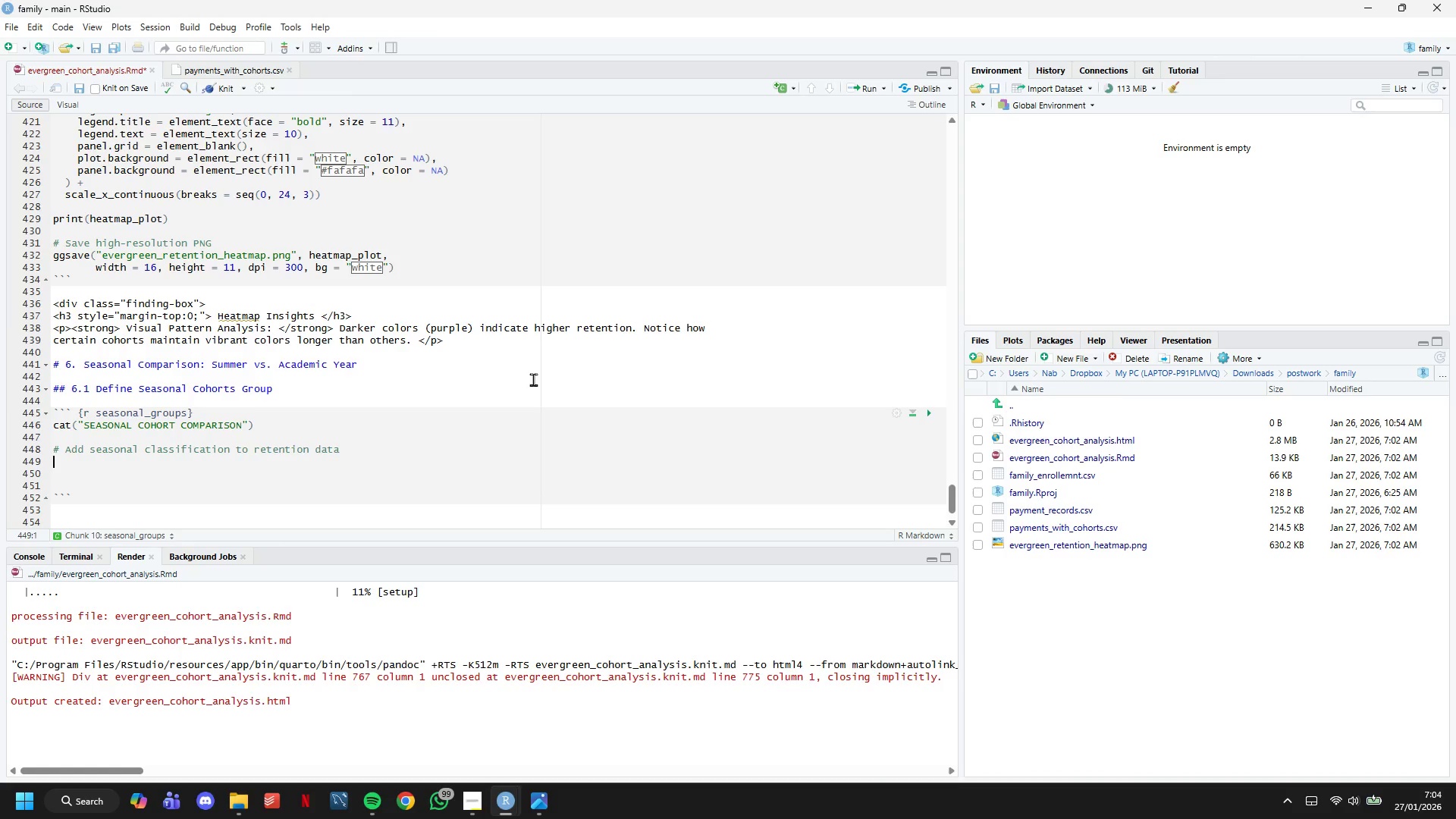 
type(retentio_se)
key(Backspace)
key(Backspace)
key(Backspace)
key(Backspace)
type(on_seasonal <- retention_matrix %>%)
 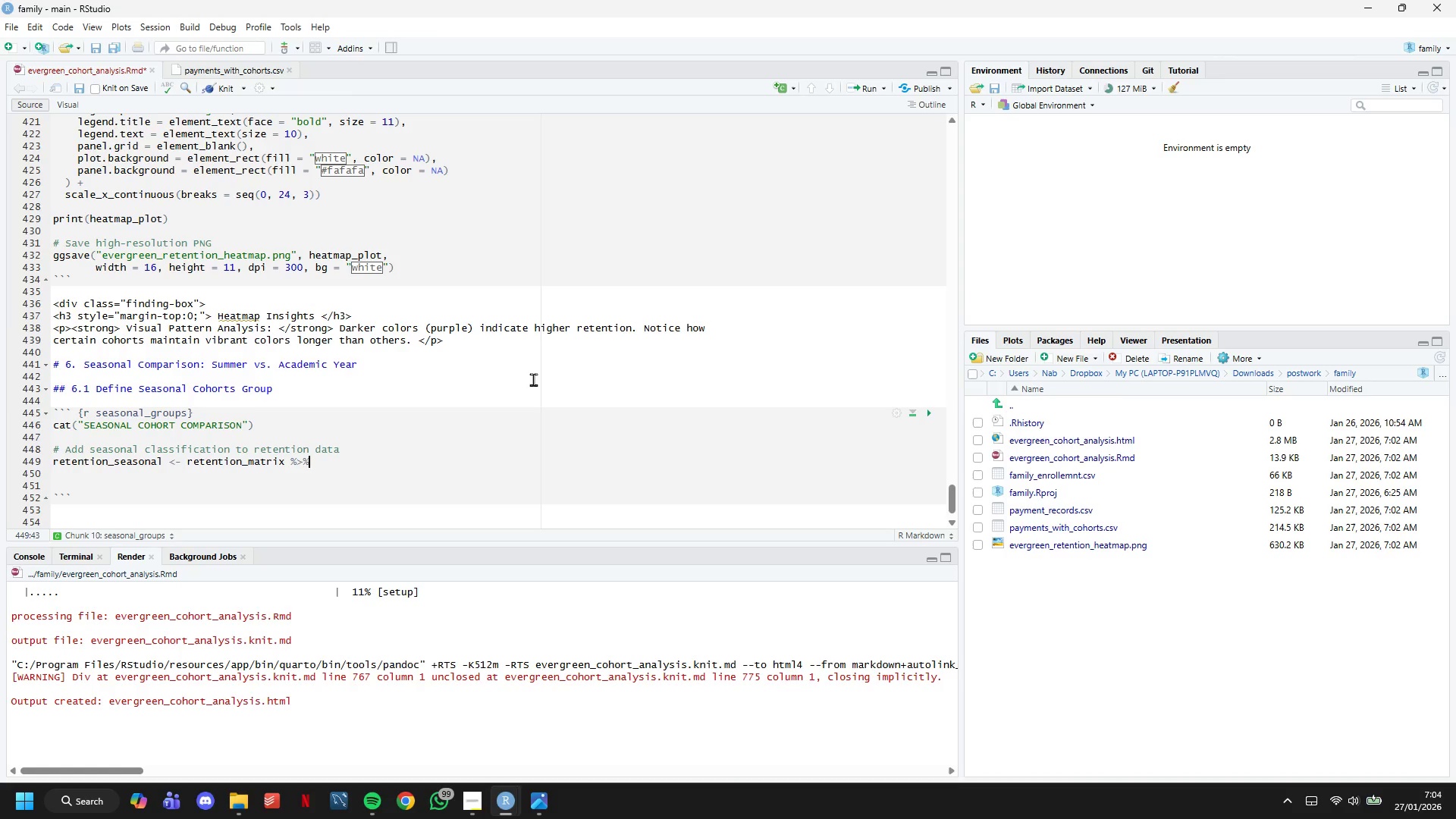 
key(Enter)
 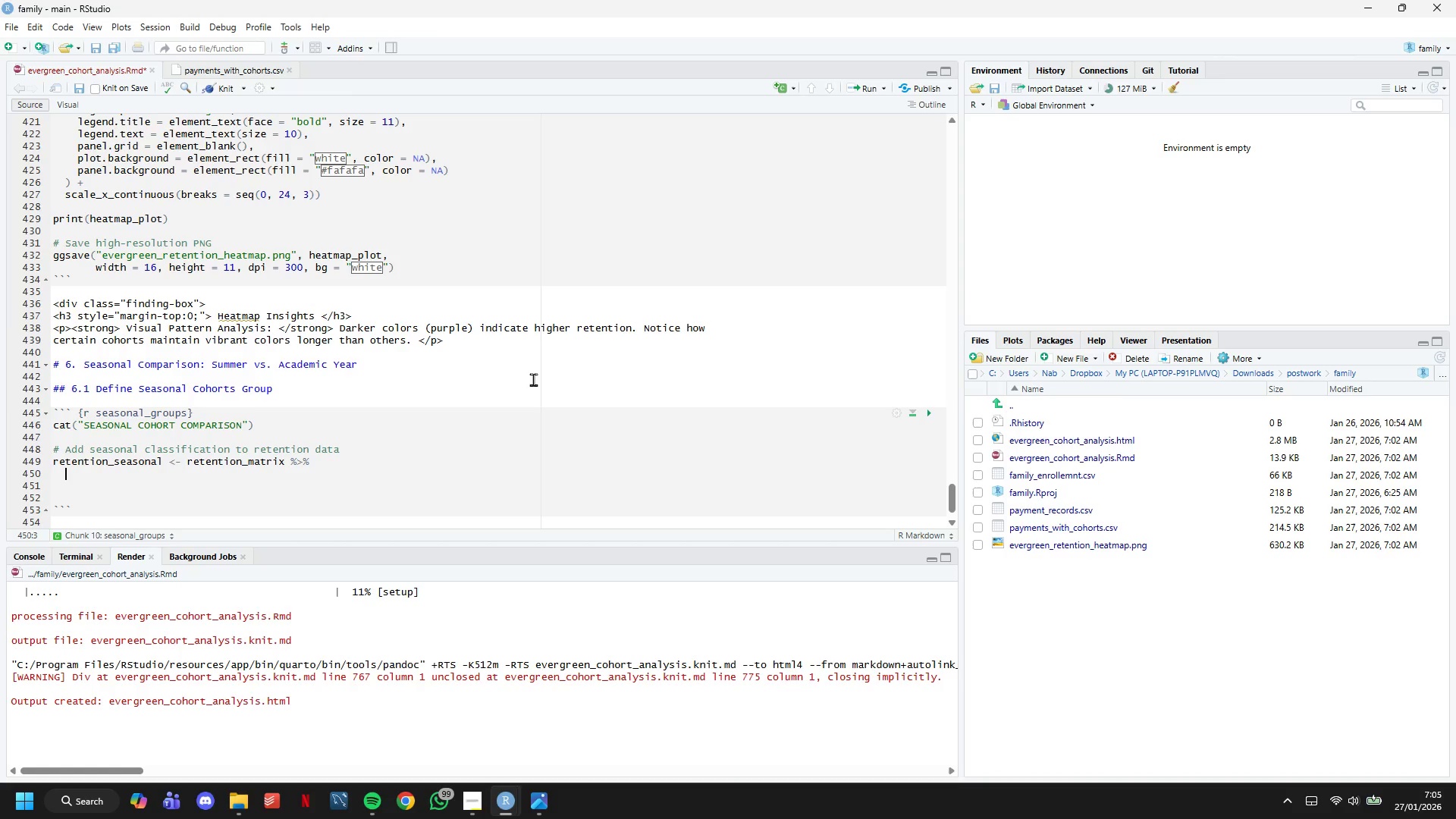 
type(left_join()
 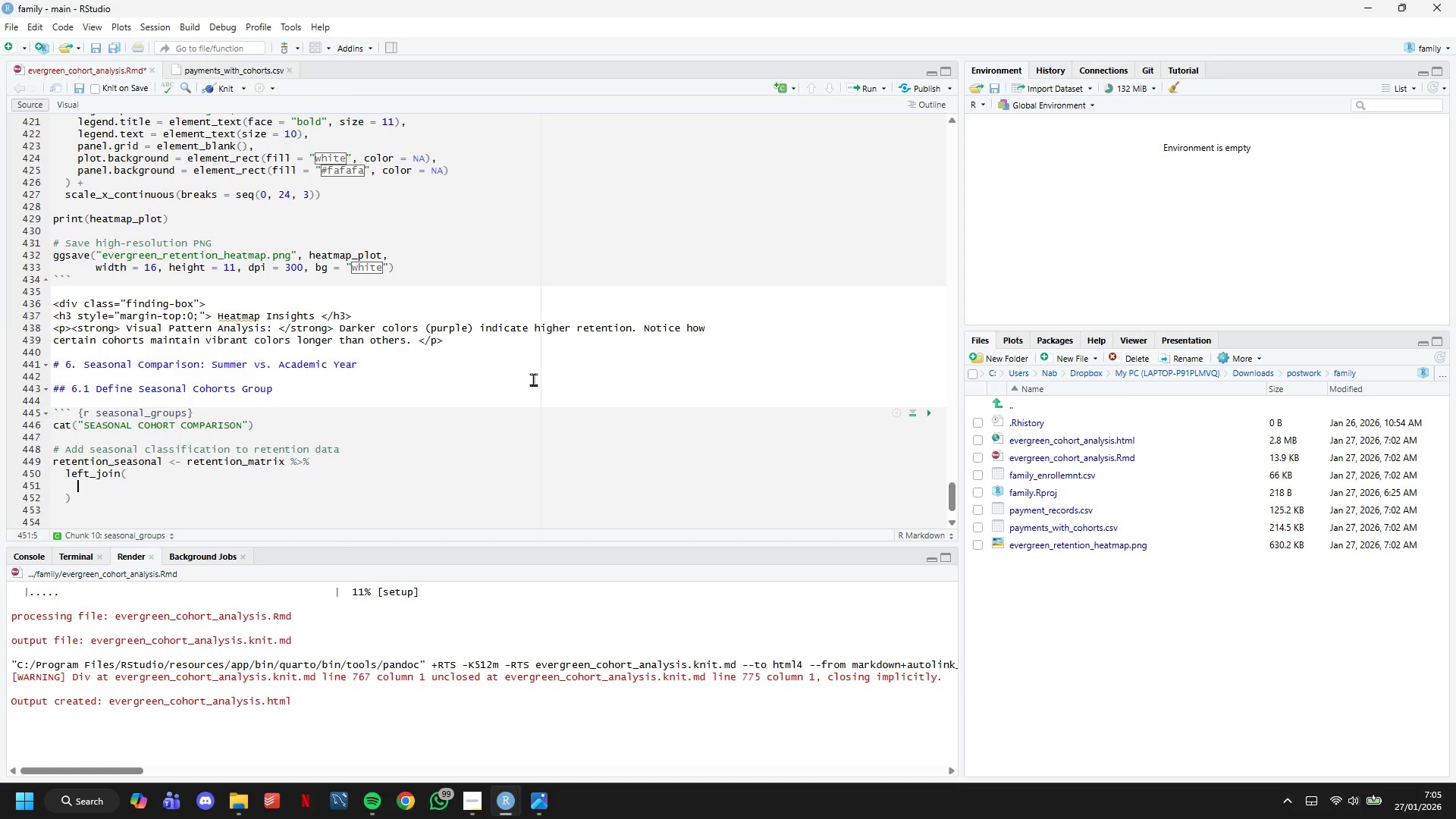 
 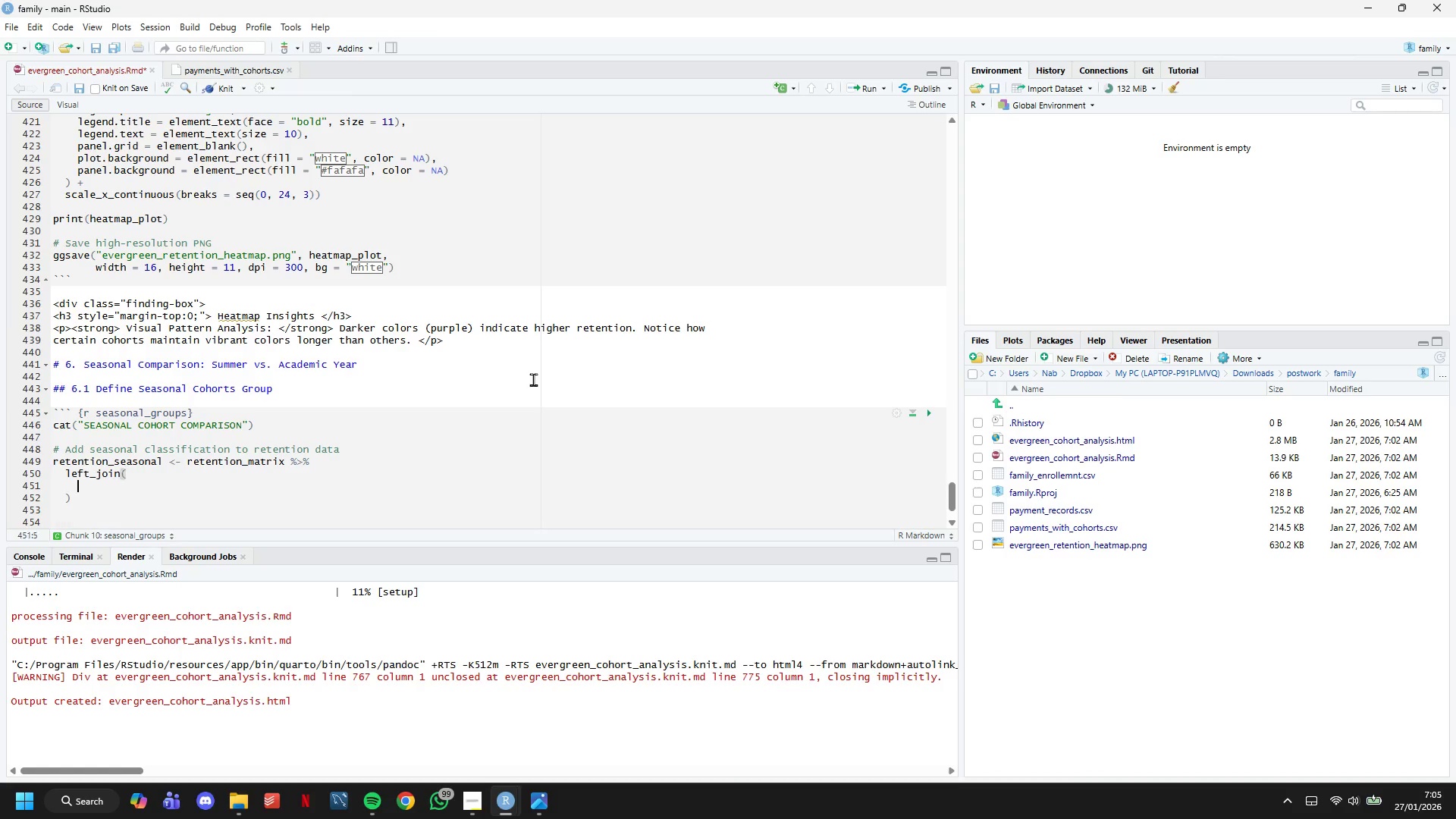 
key(Enter)
 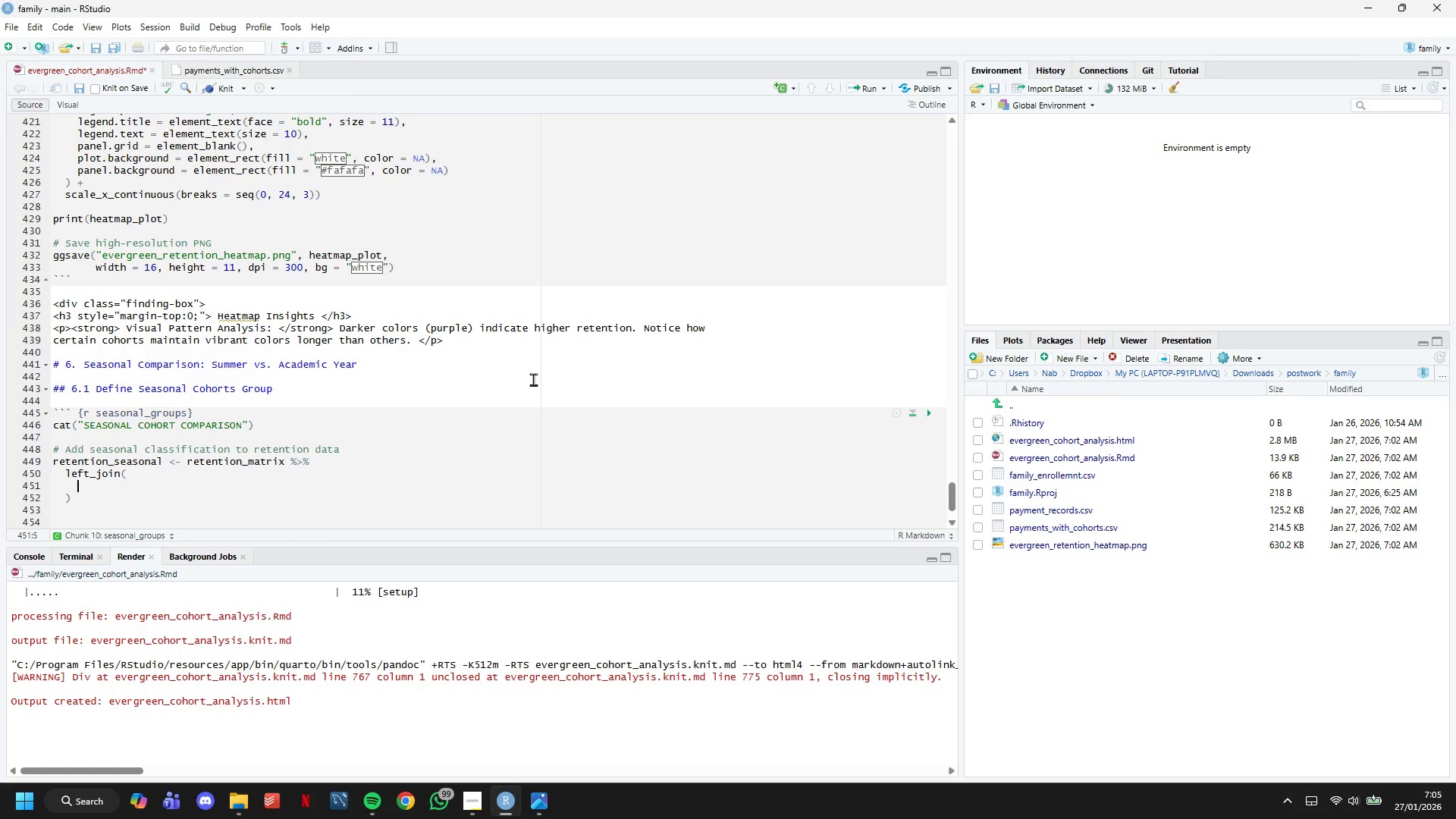 
type(cohorts %>% select(cohort_label, enrollment_season)
 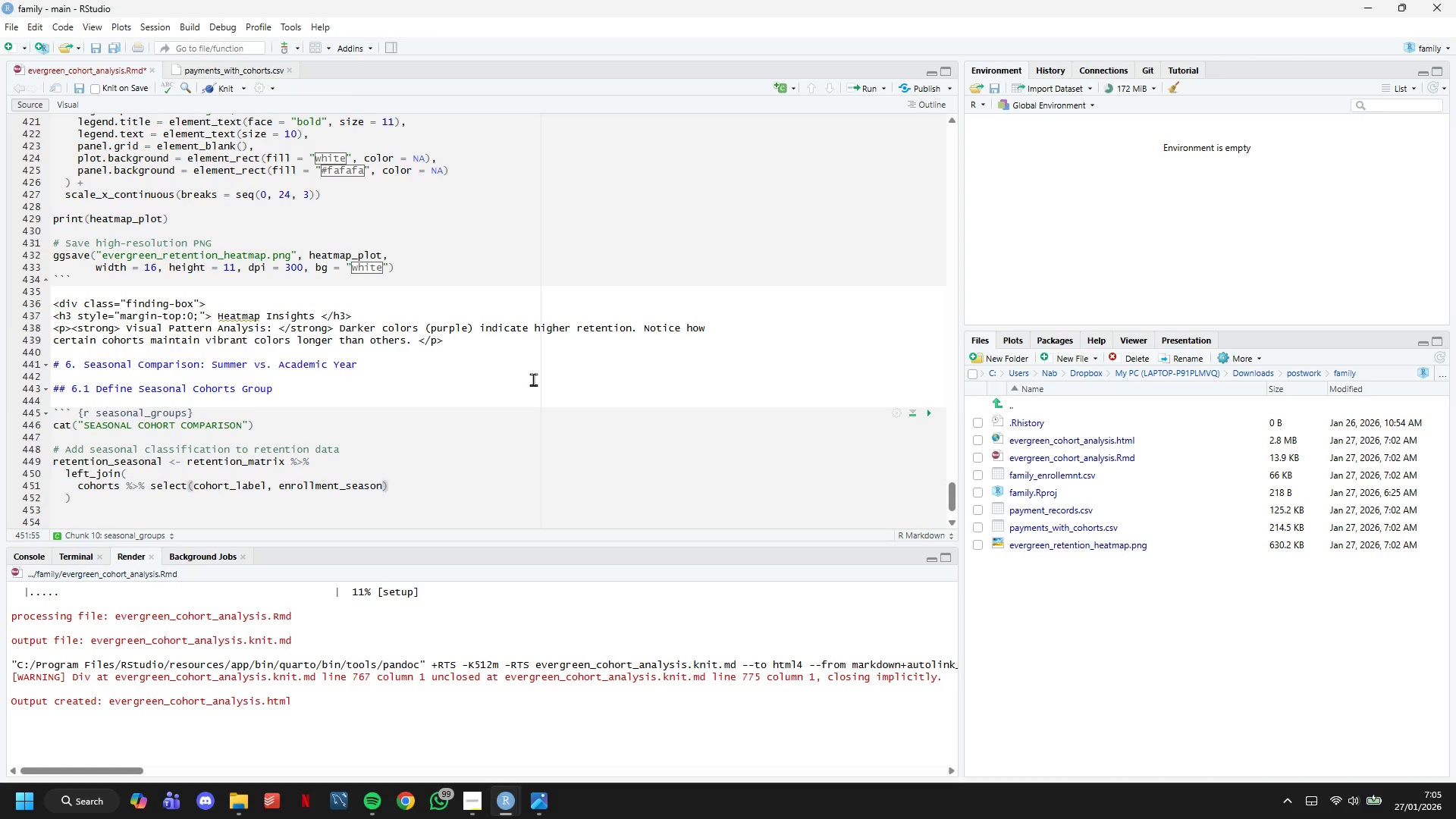 
key(ArrowRight)
 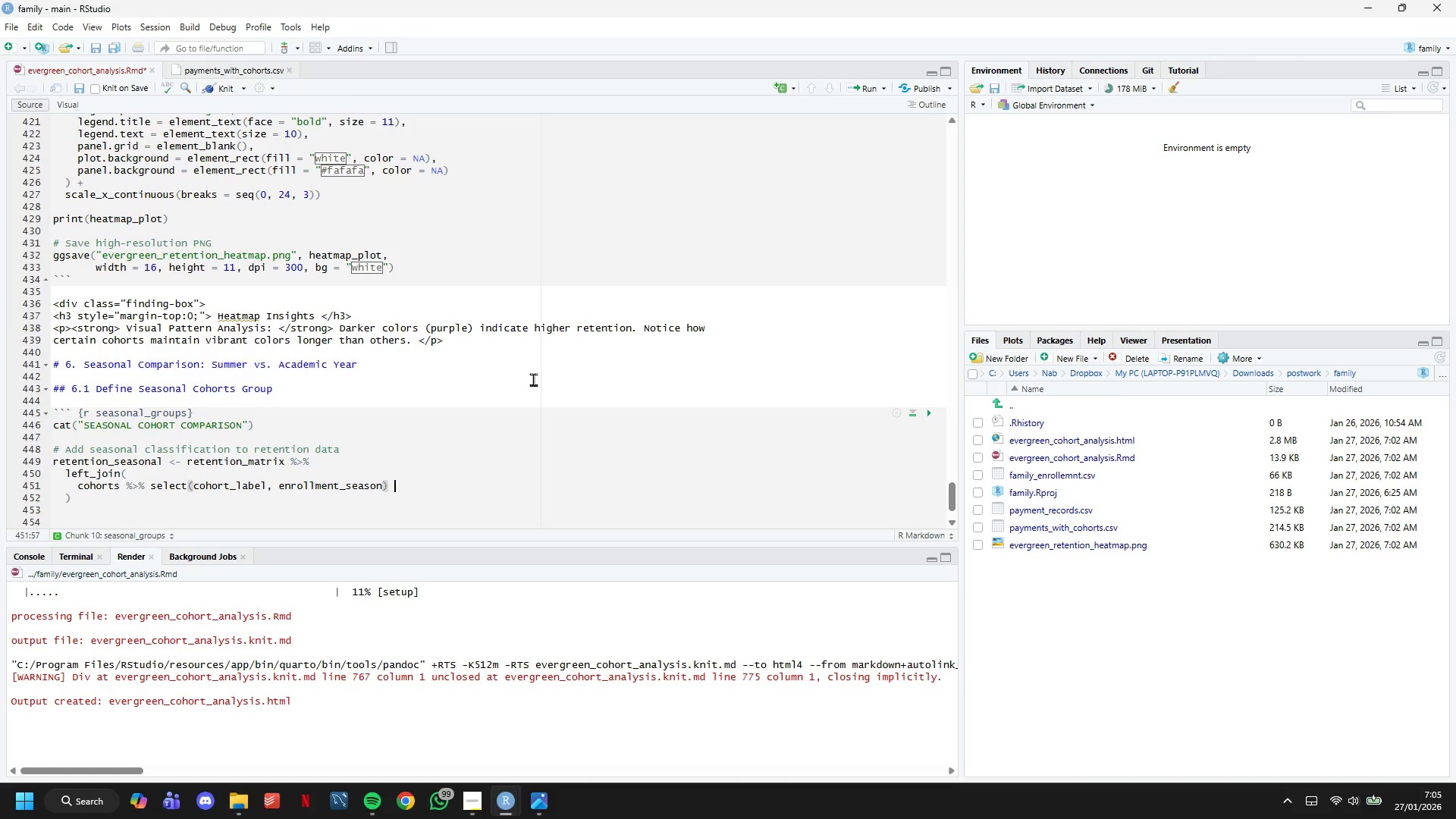 
type( %>% distinct()
 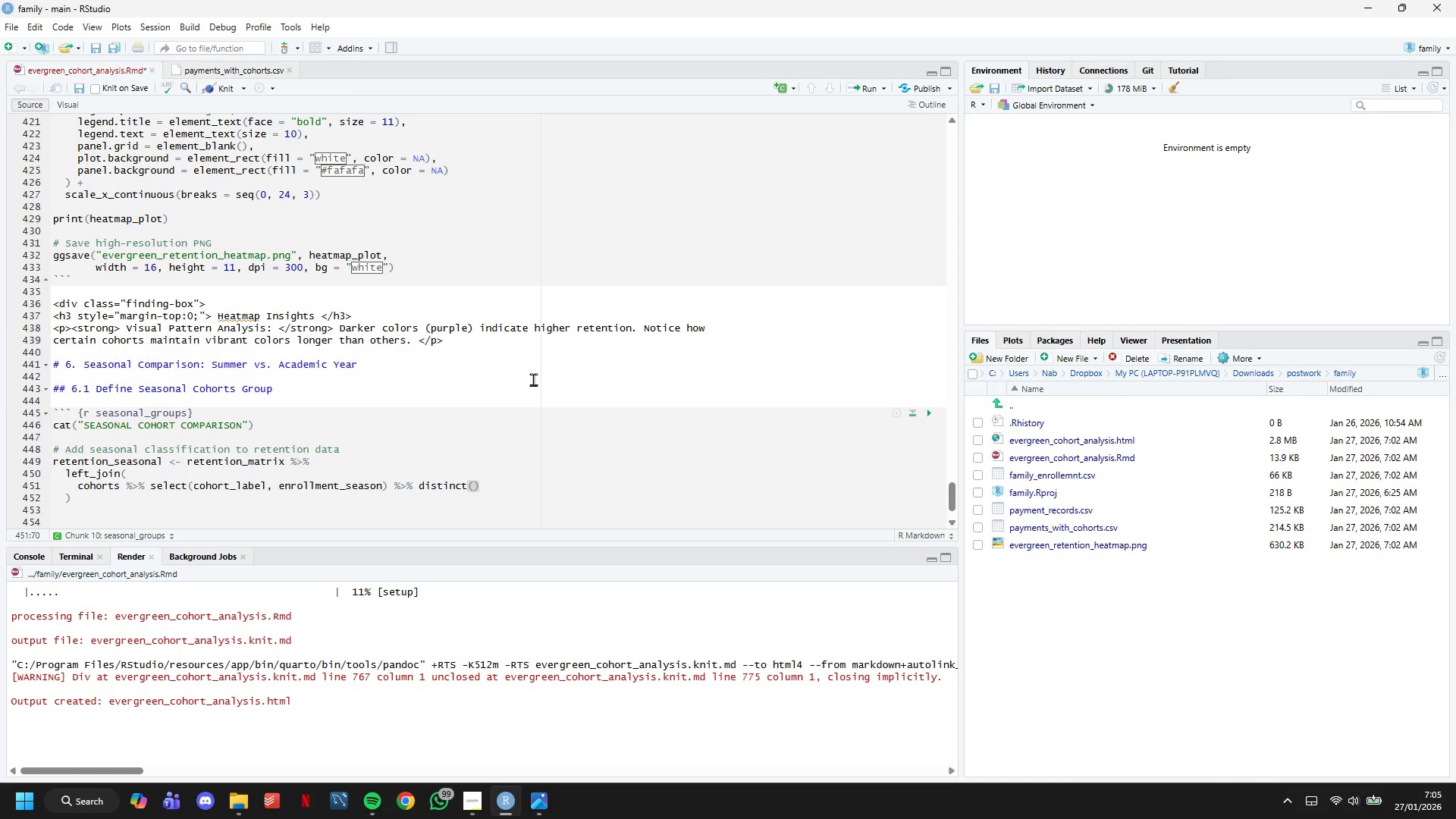 
key(ArrowRight)
 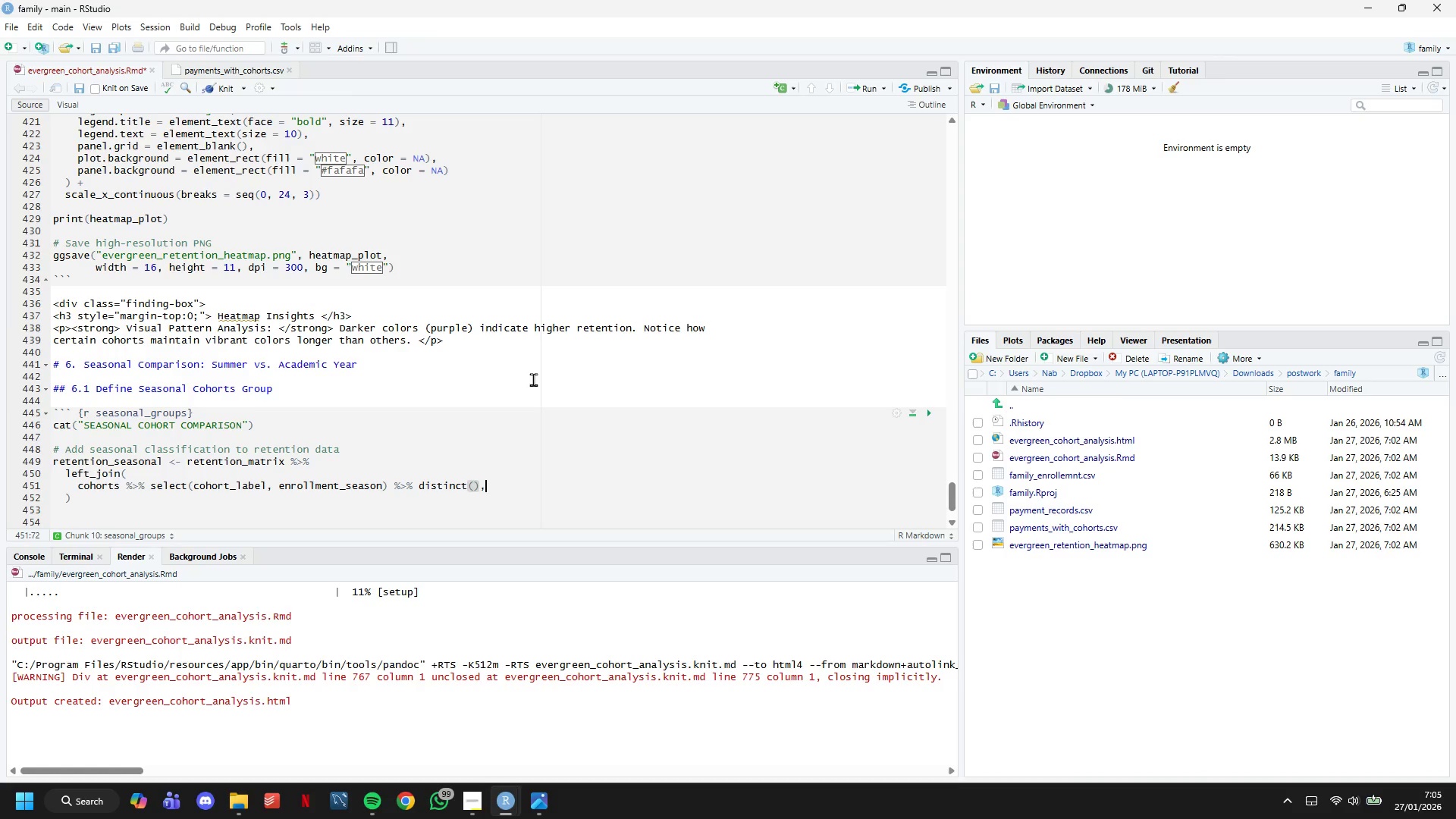 
key(Comma)
 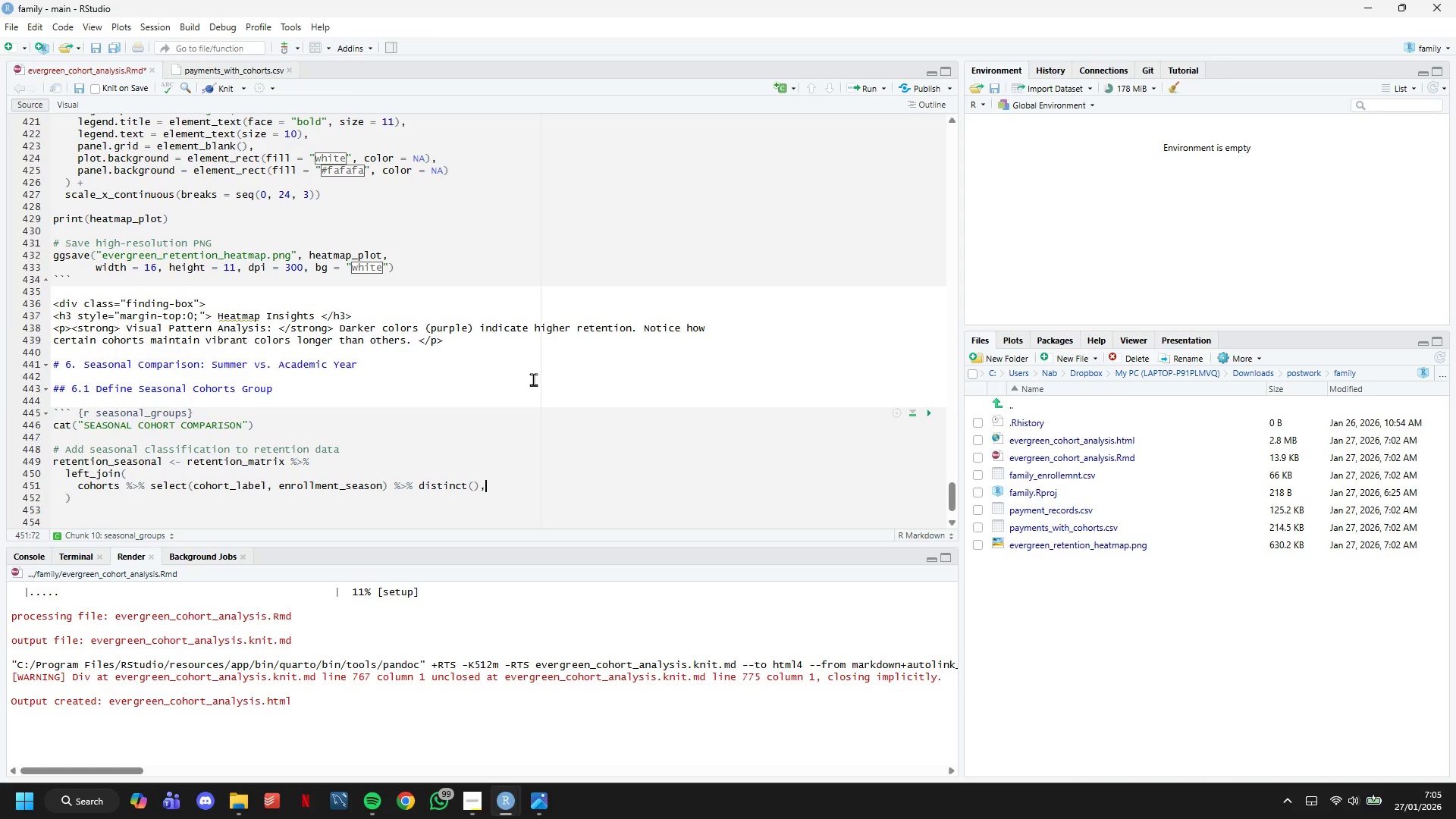 
key(Enter)
 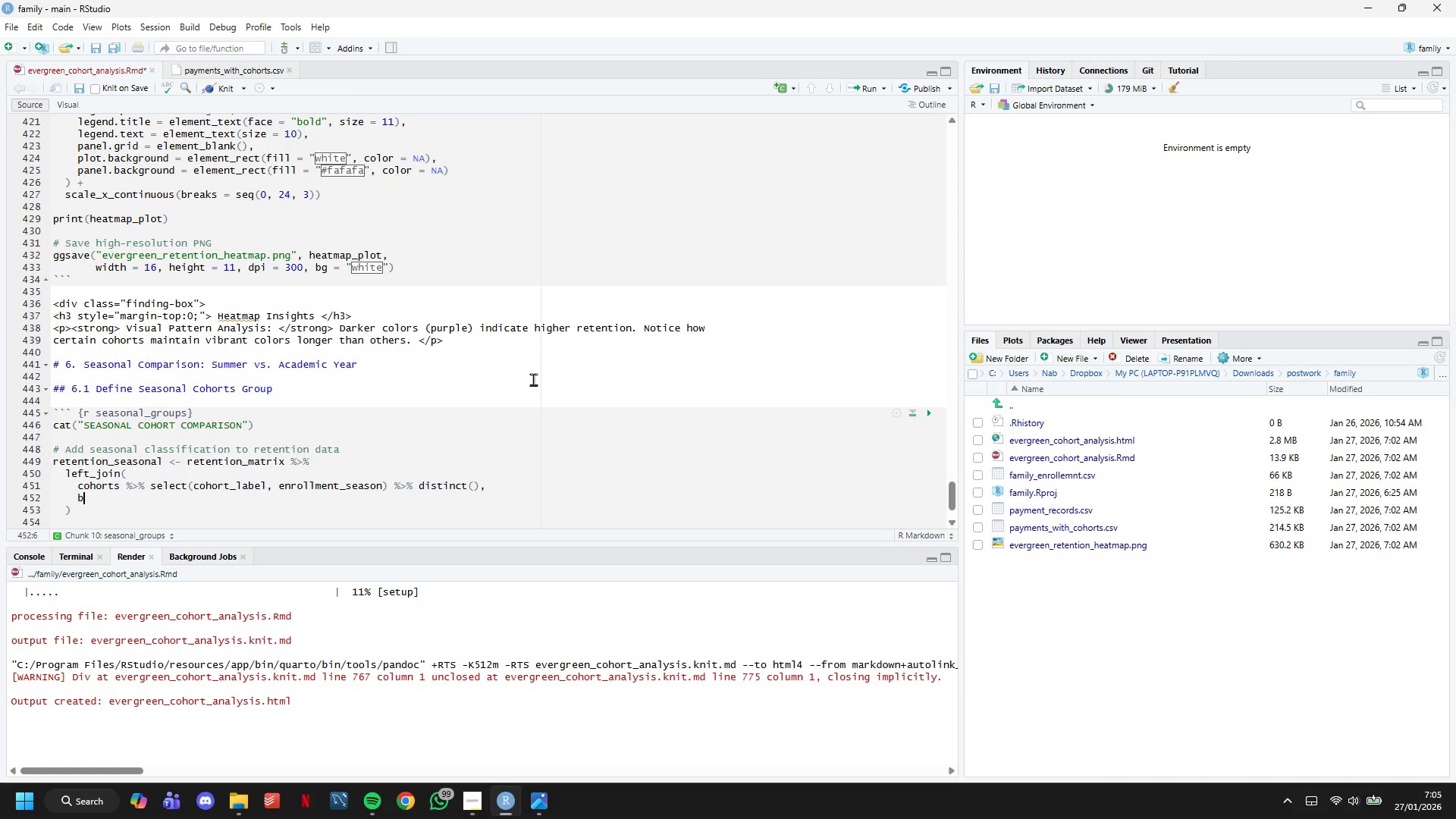 
type(by = "cohort_label)
 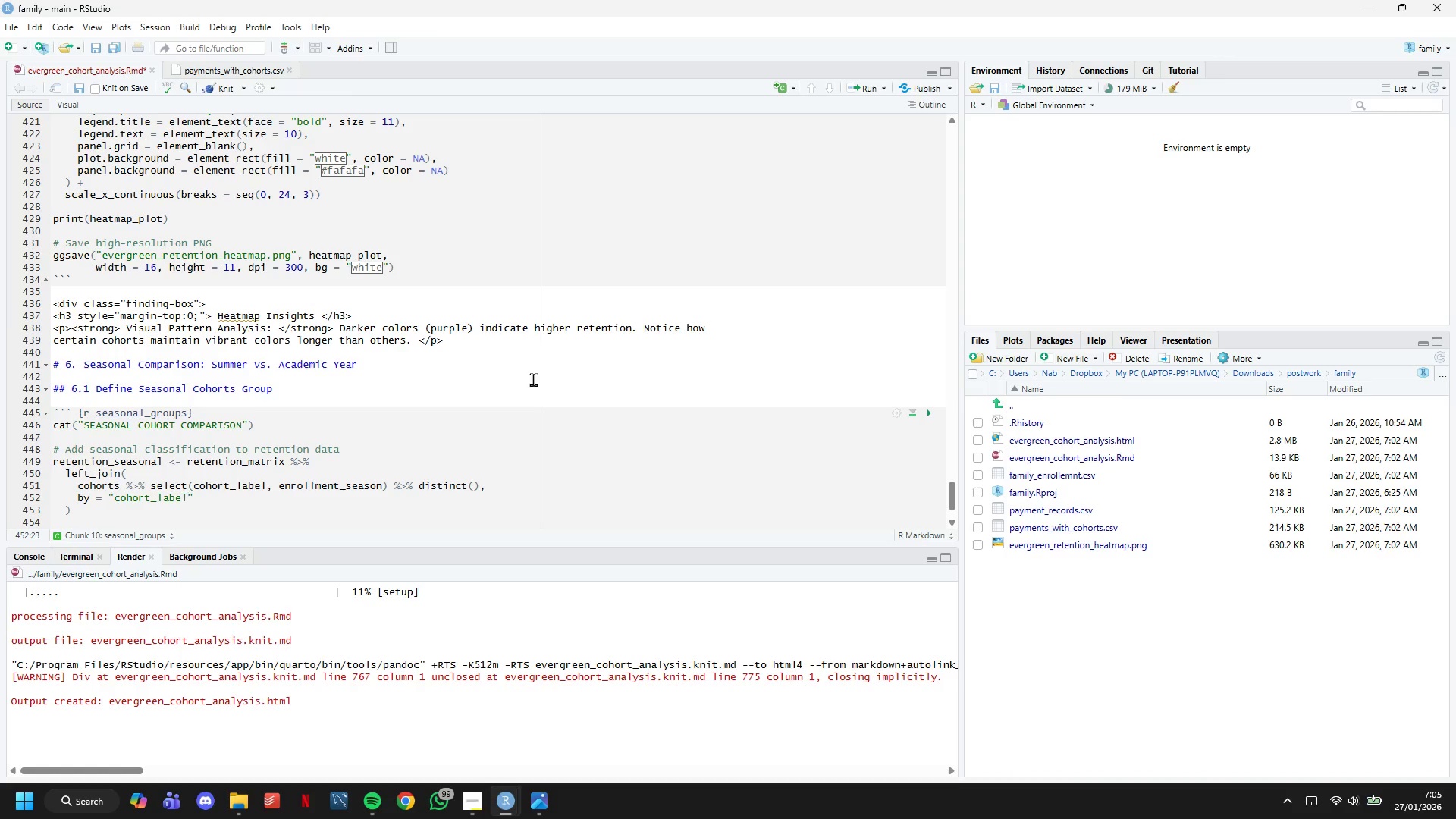 
key(ArrowRight)
 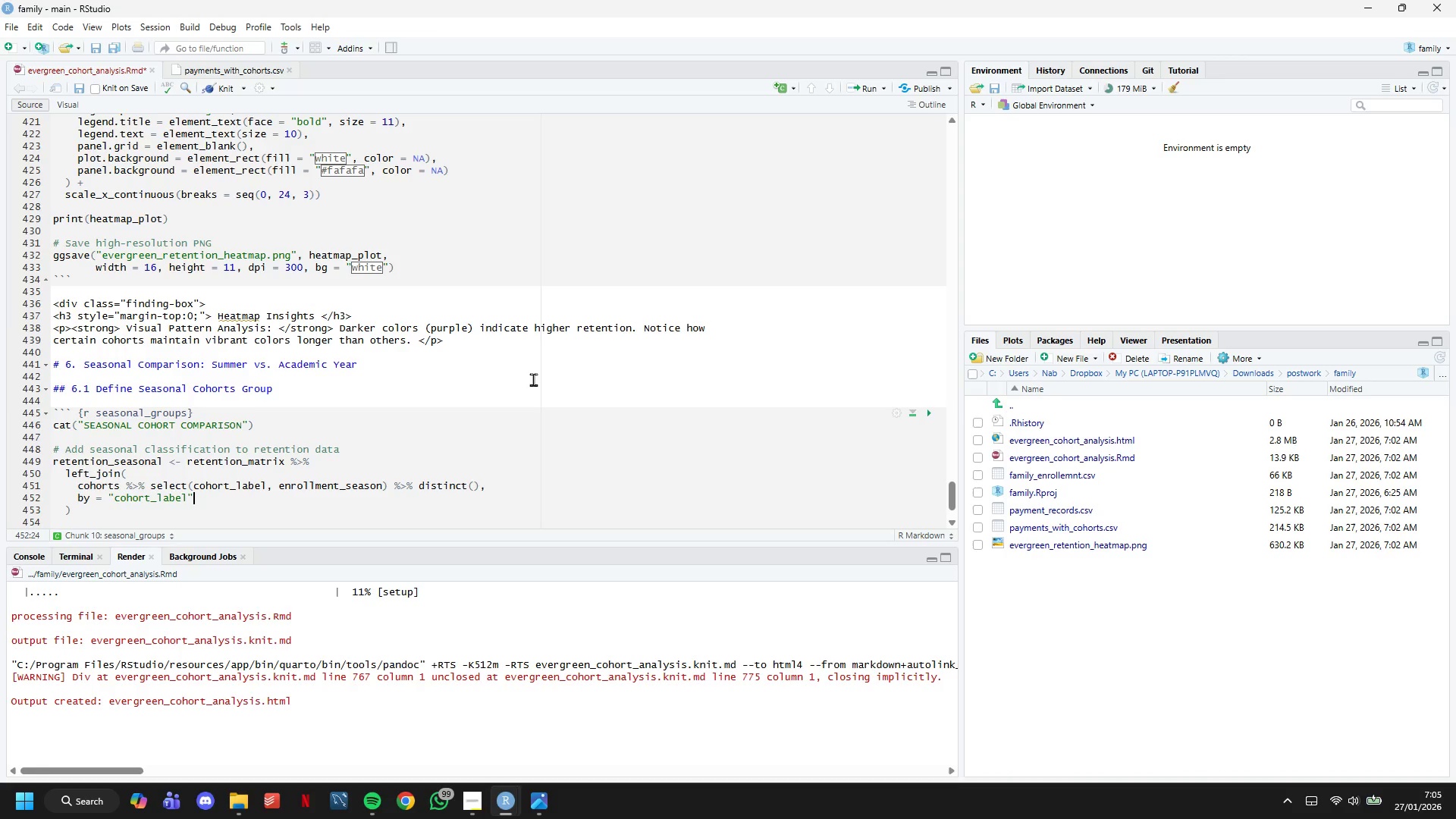 
key(ArrowDown)
 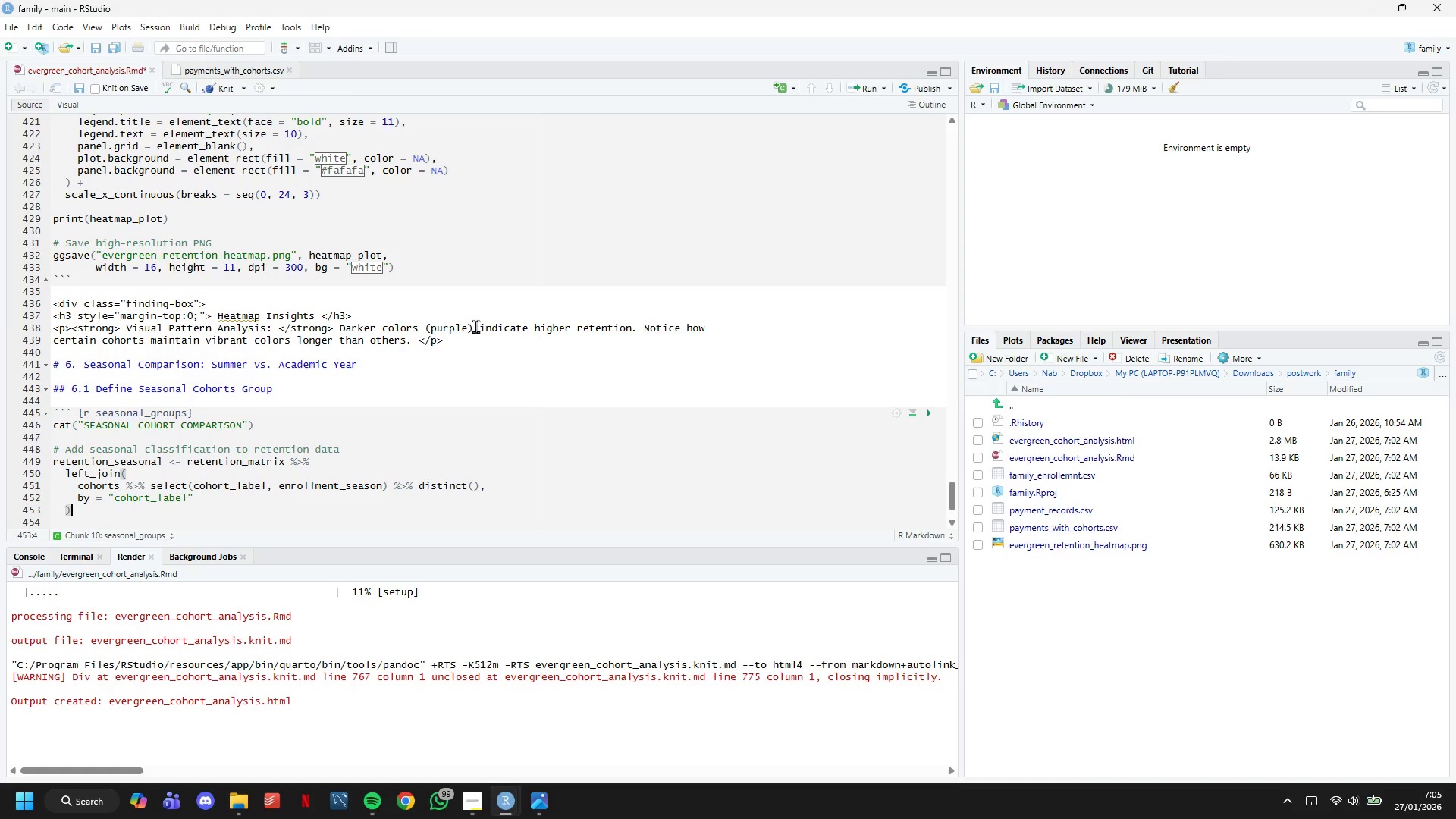 
scroll: coordinate [475, 378], scroll_direction: down, amount: 7.0
 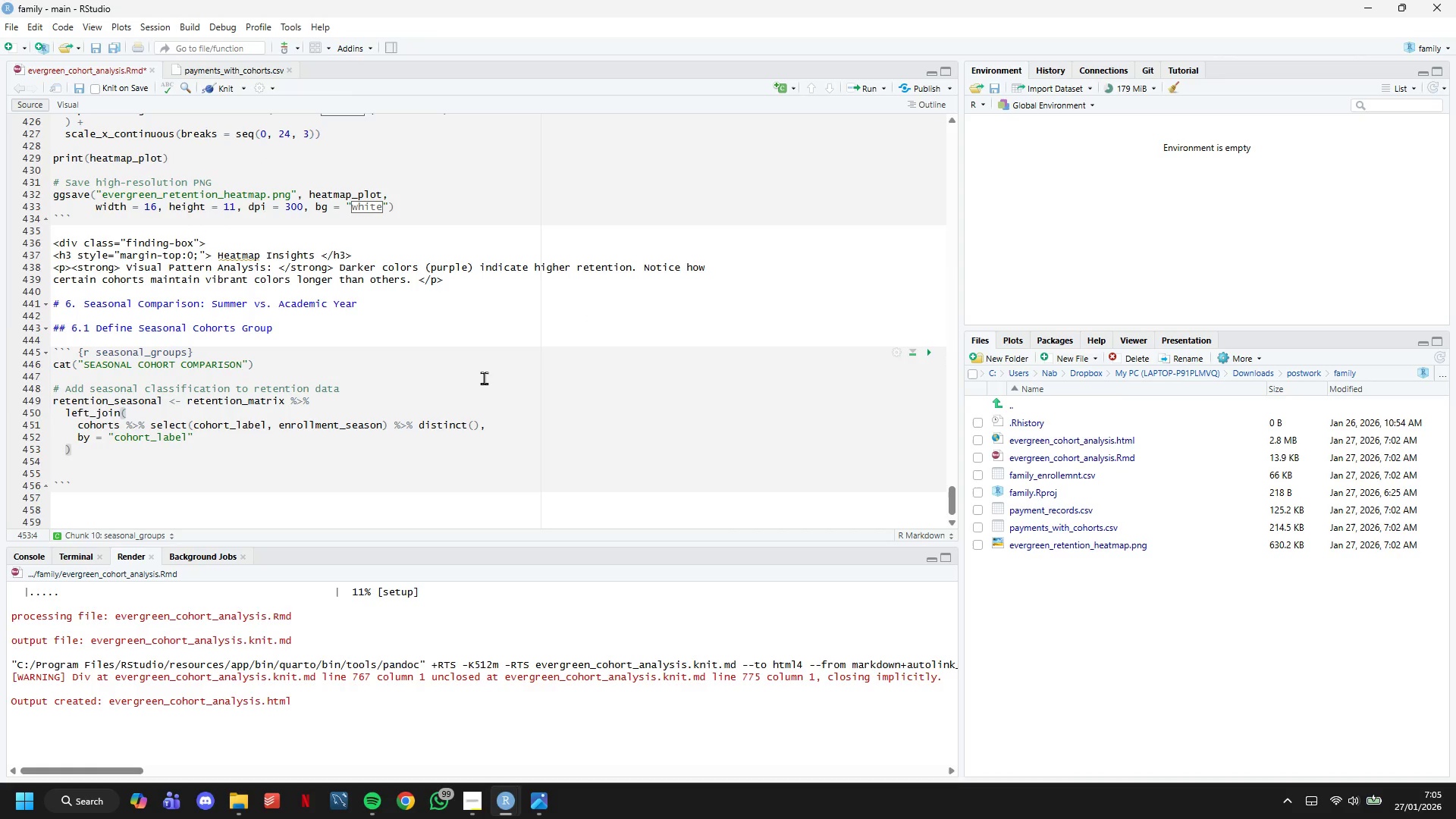 
key(Space)
 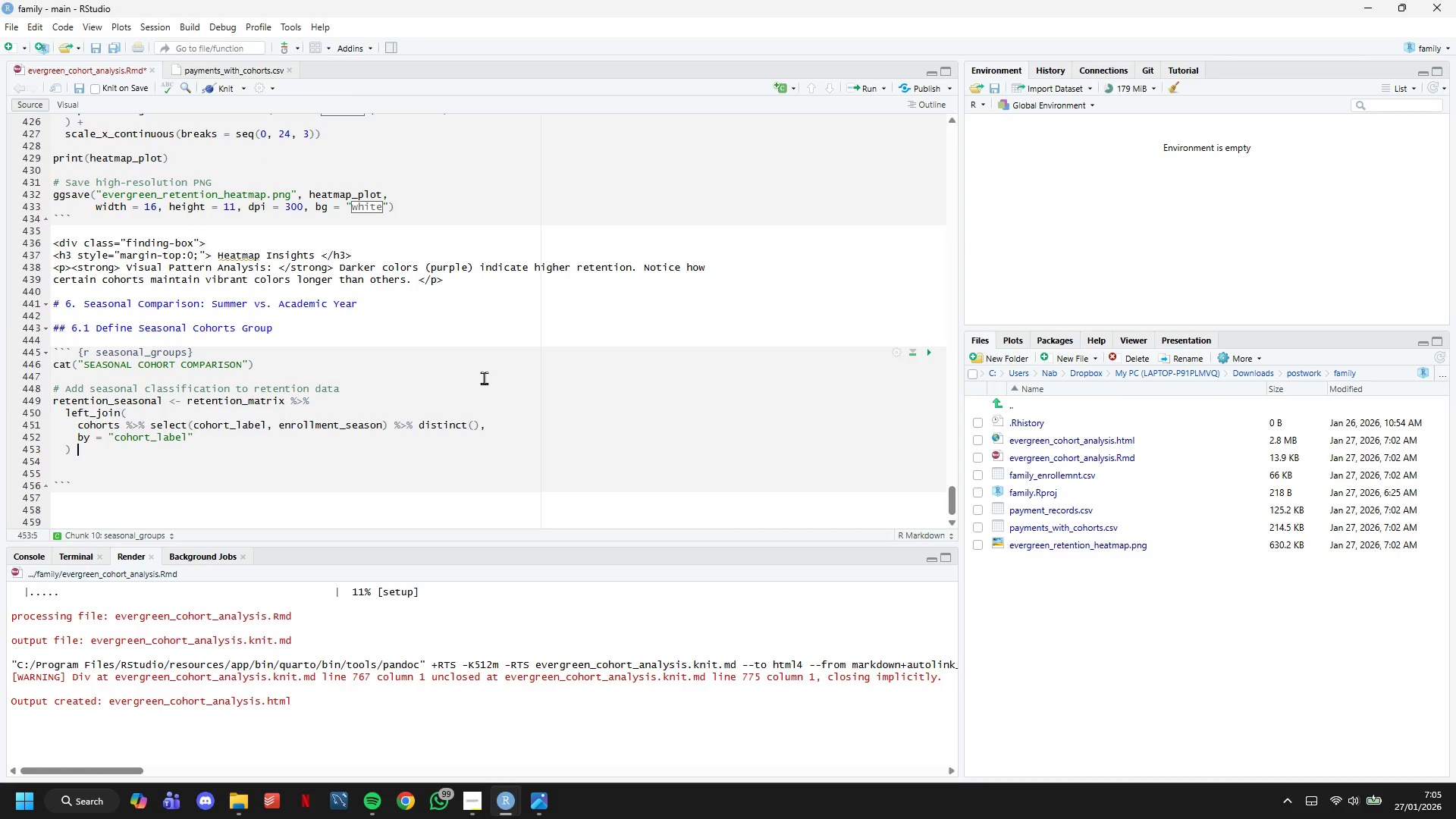 
key(Shift+5)
 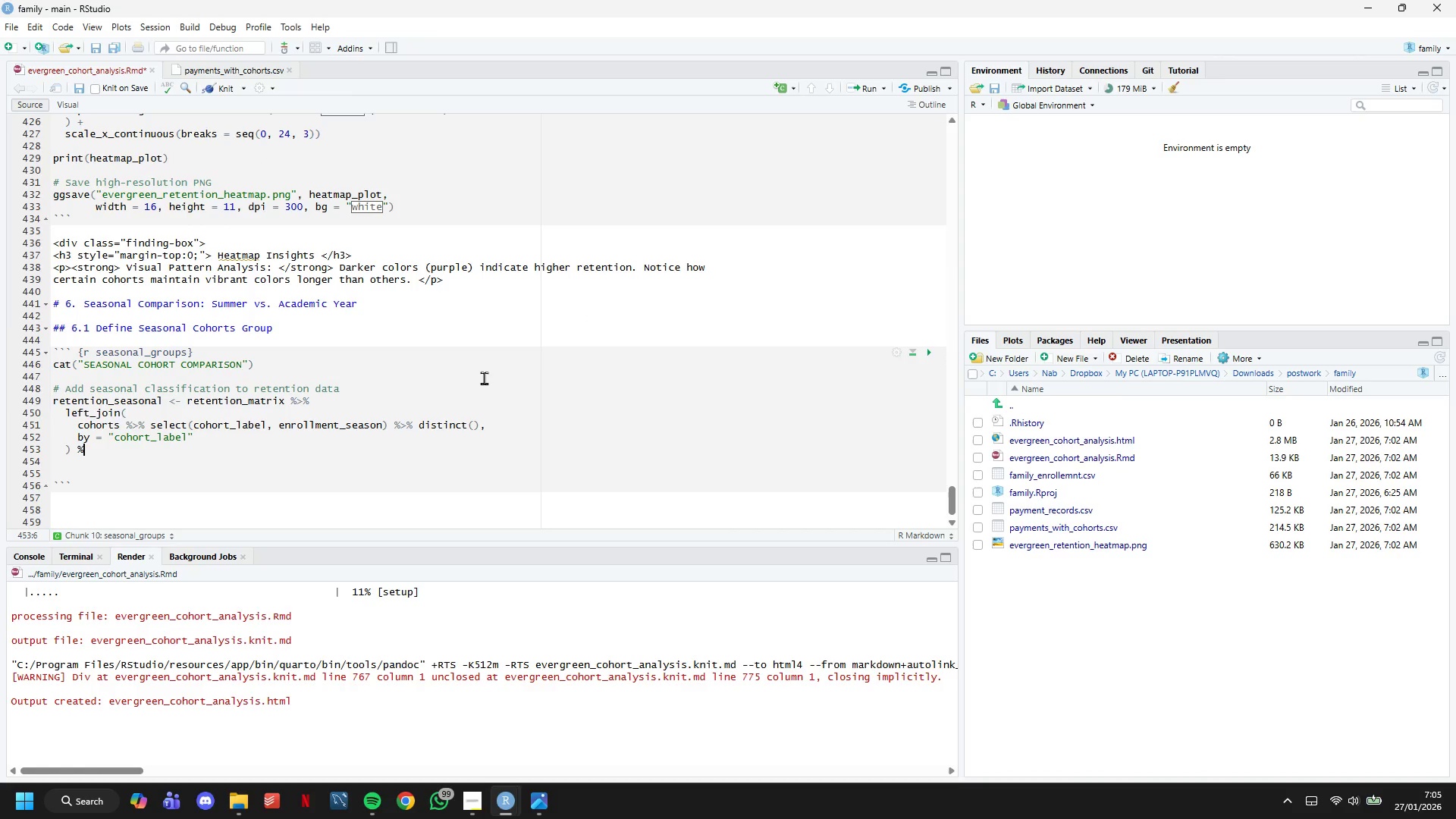 
key(Shift+Period)
 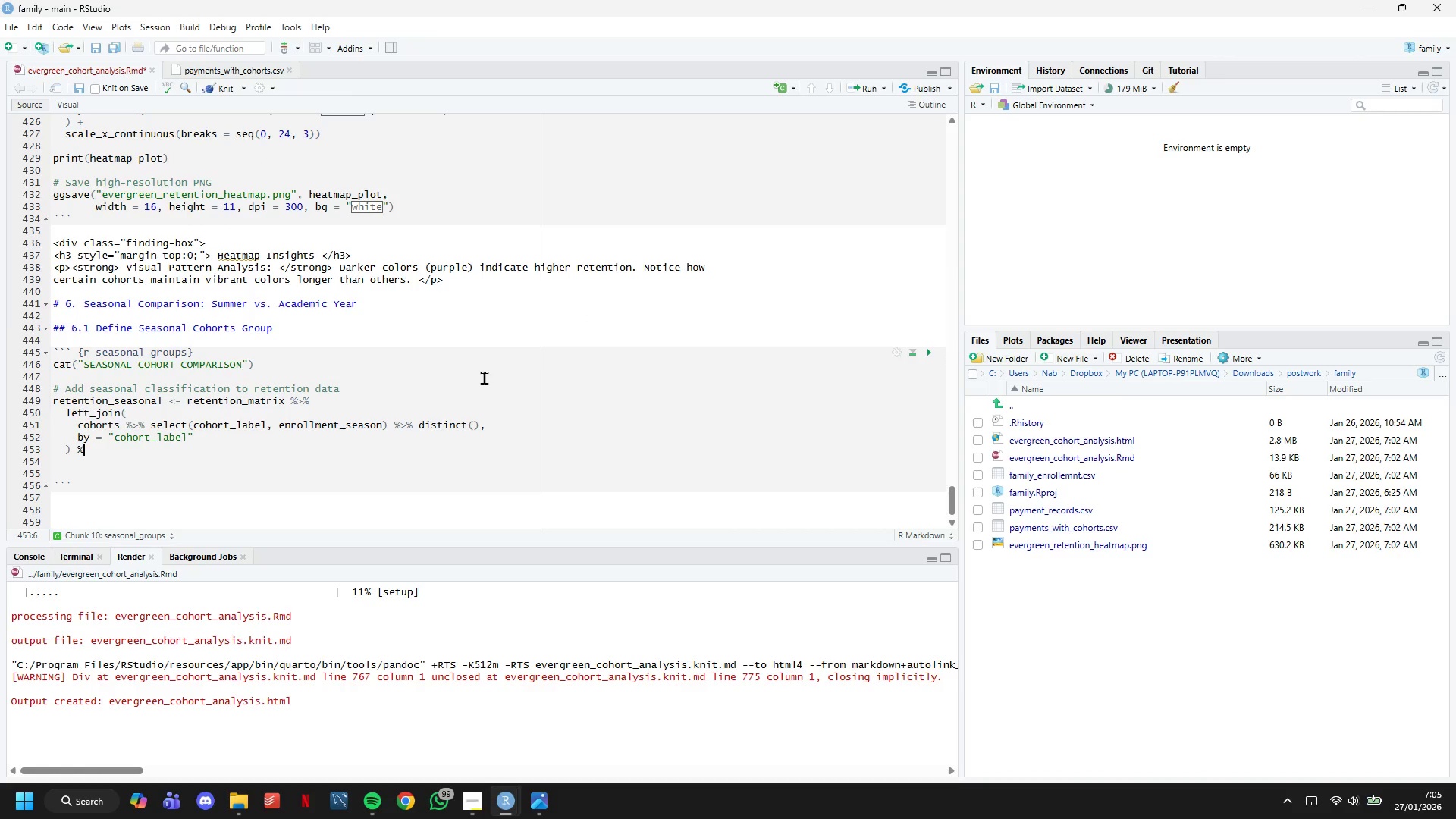 
key(Shift+5)
 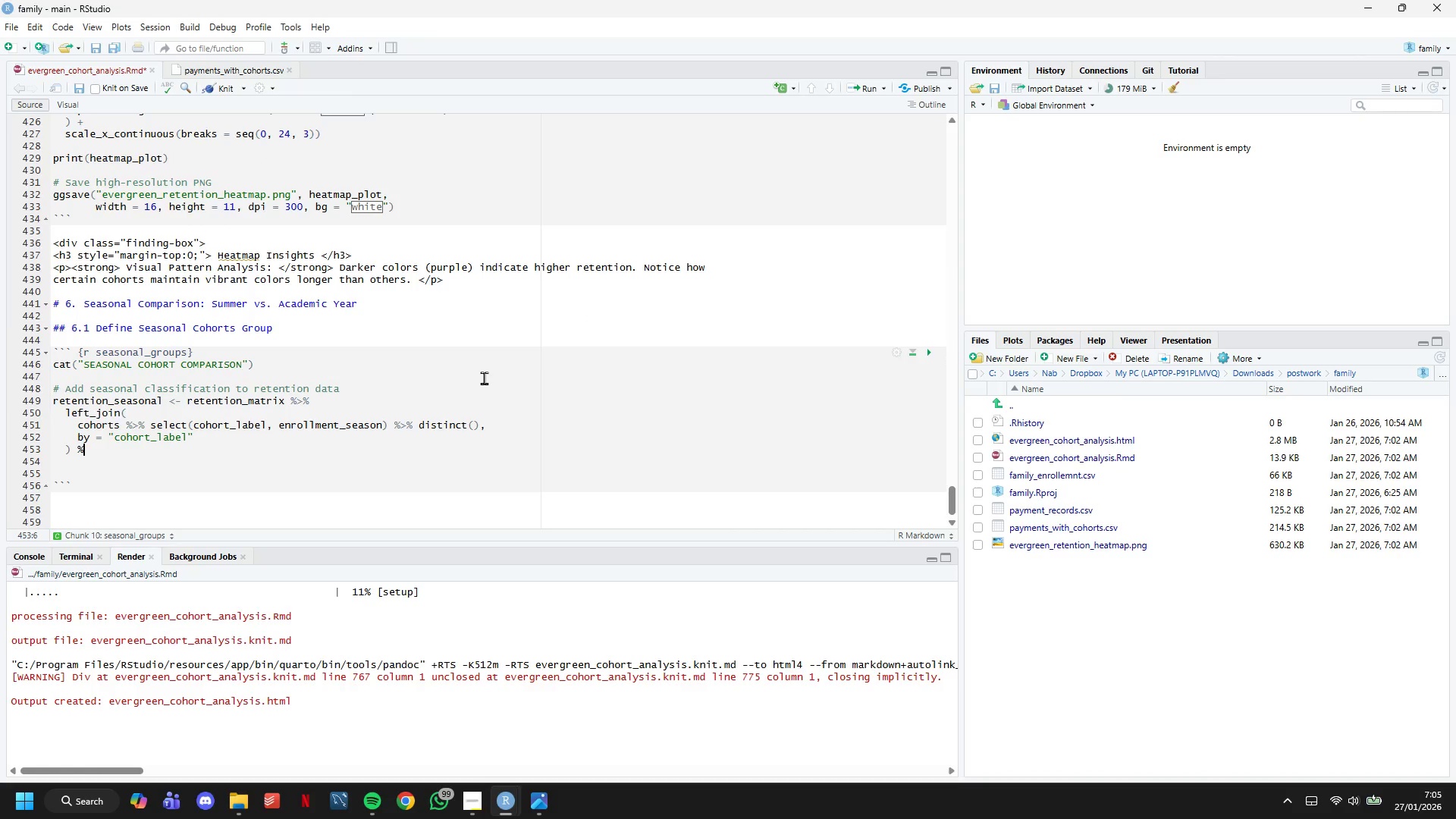 
key(Enter)
 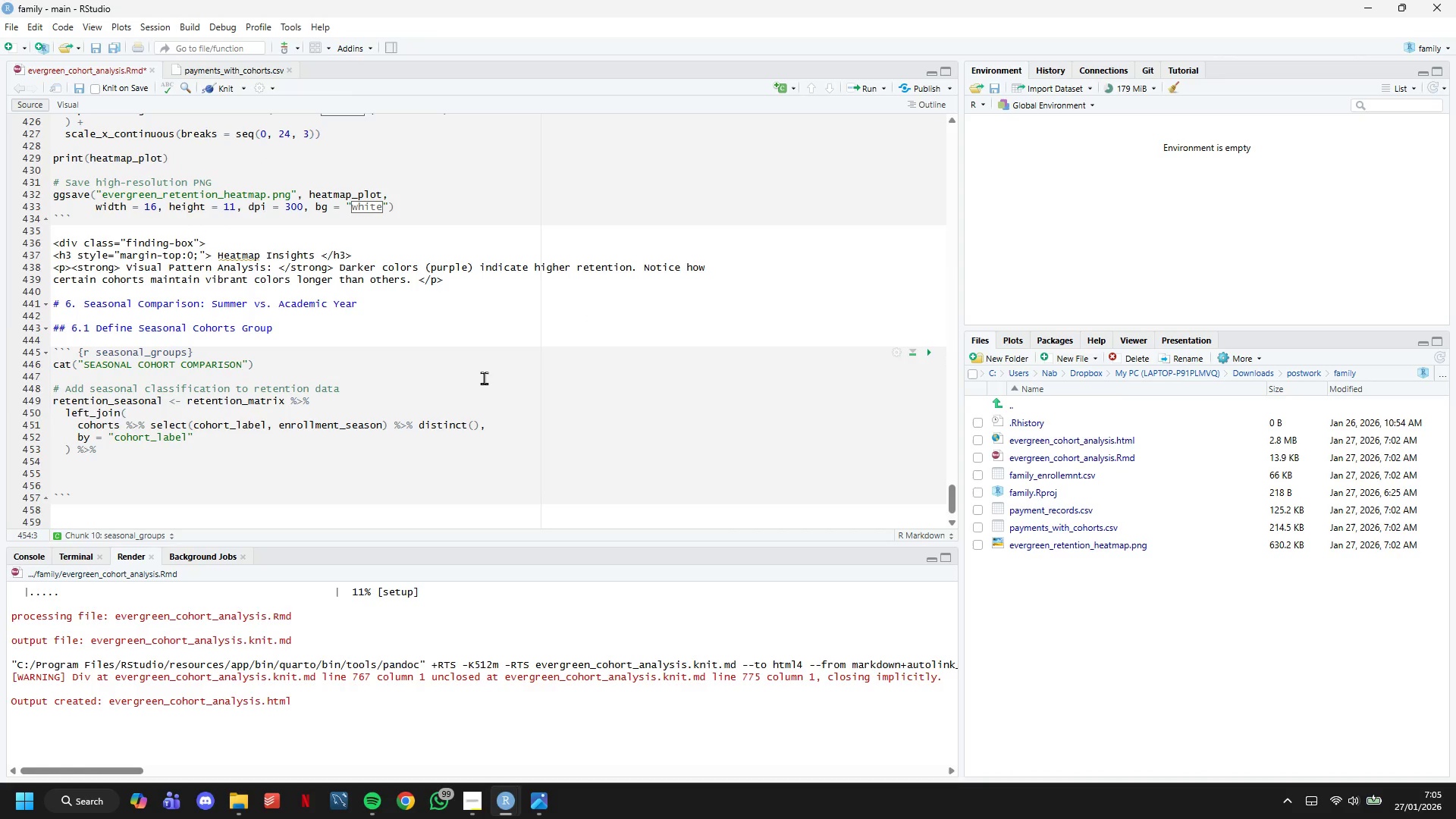 
wait(5.41)
 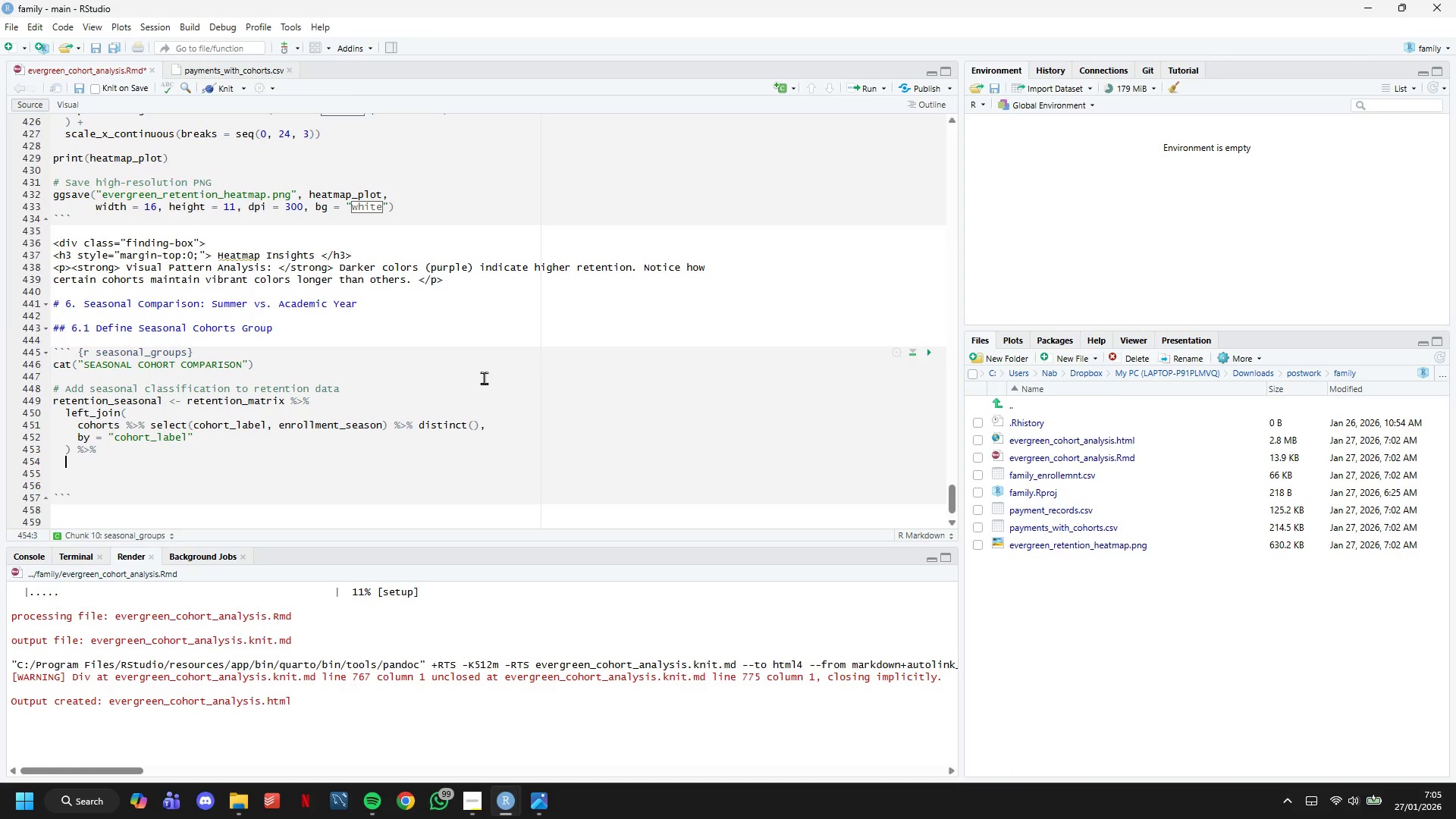 
type(mutate ()
 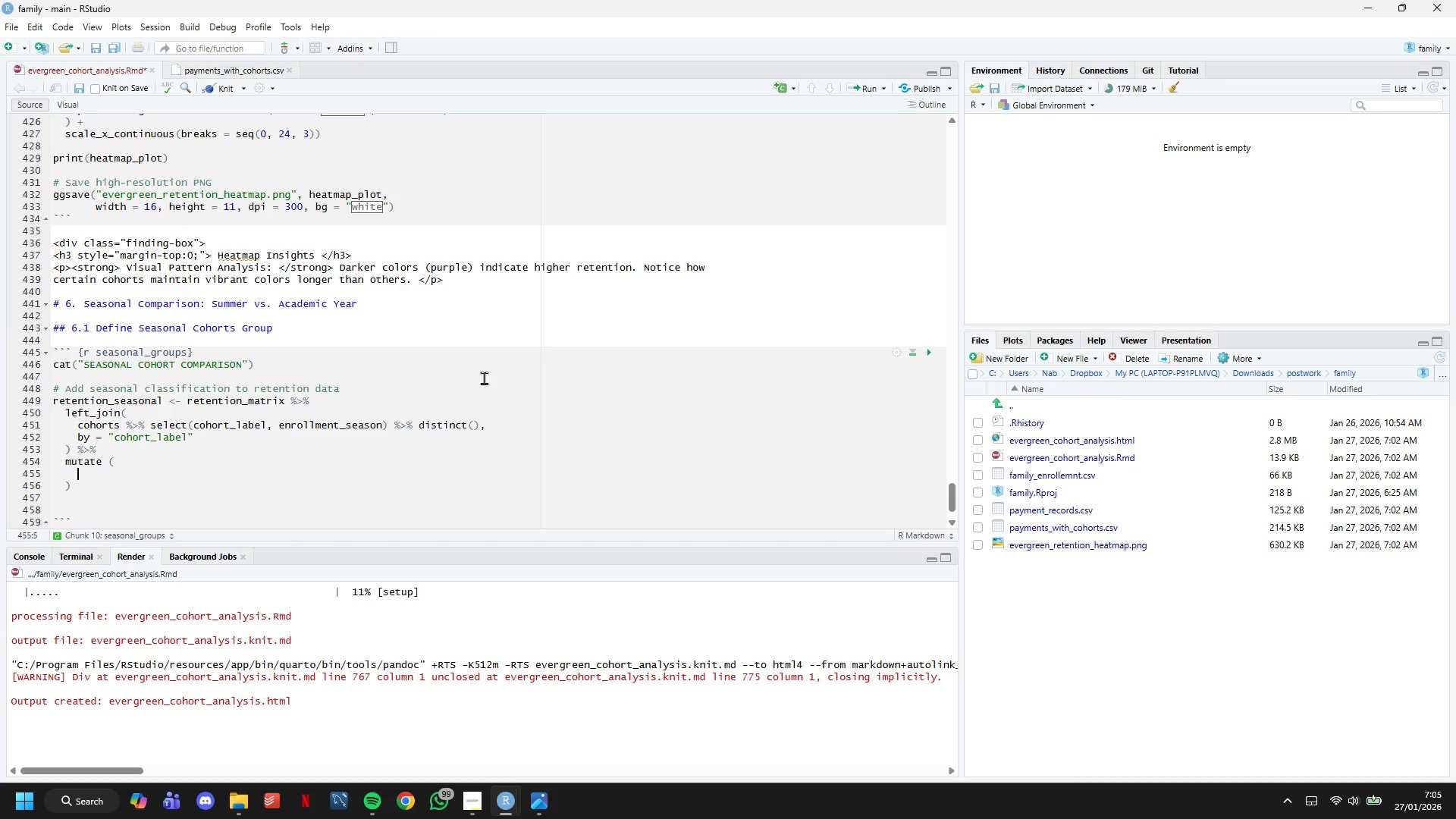 
 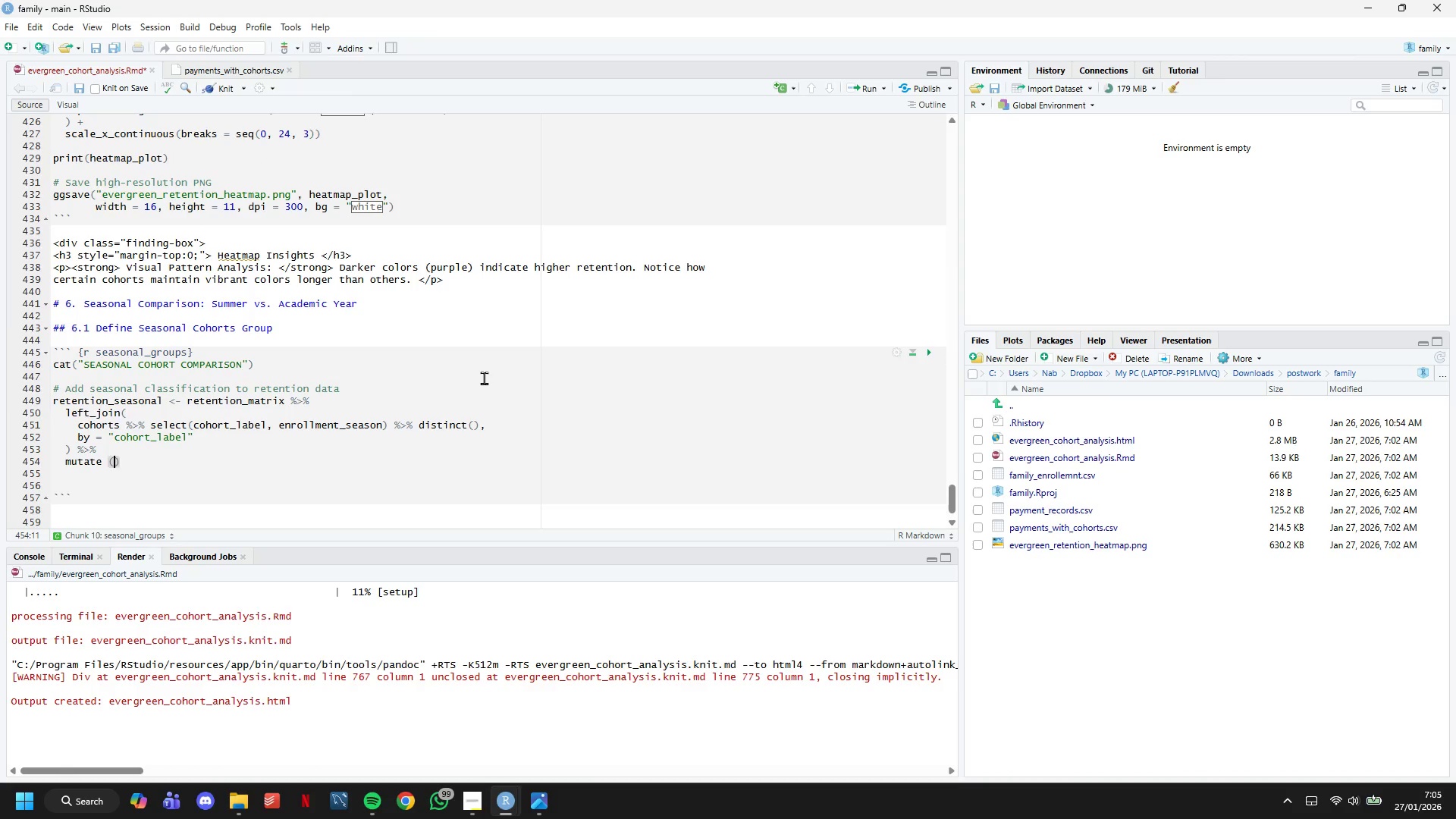 
key(Enter)
 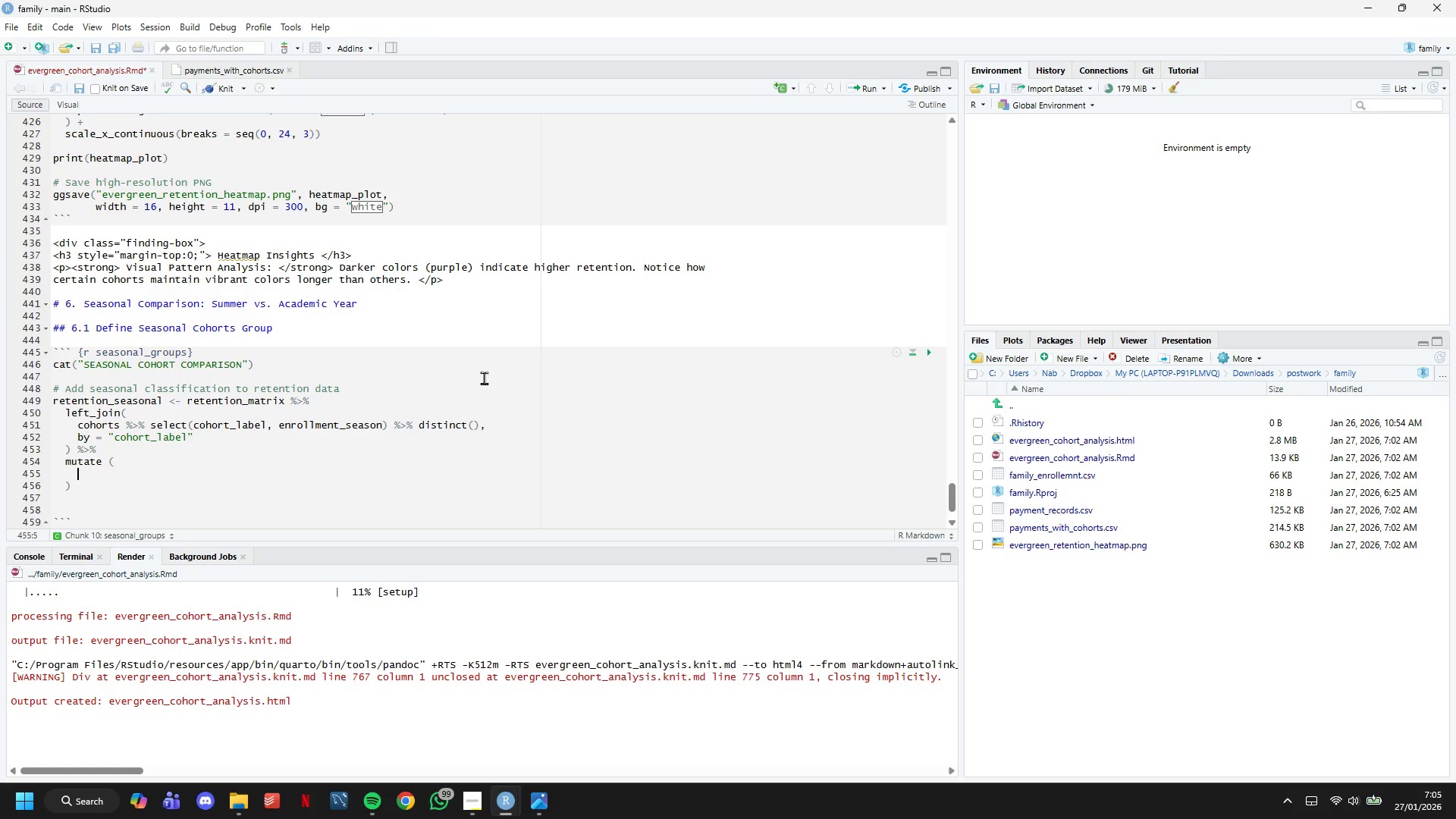 
type(cohort_group = )
 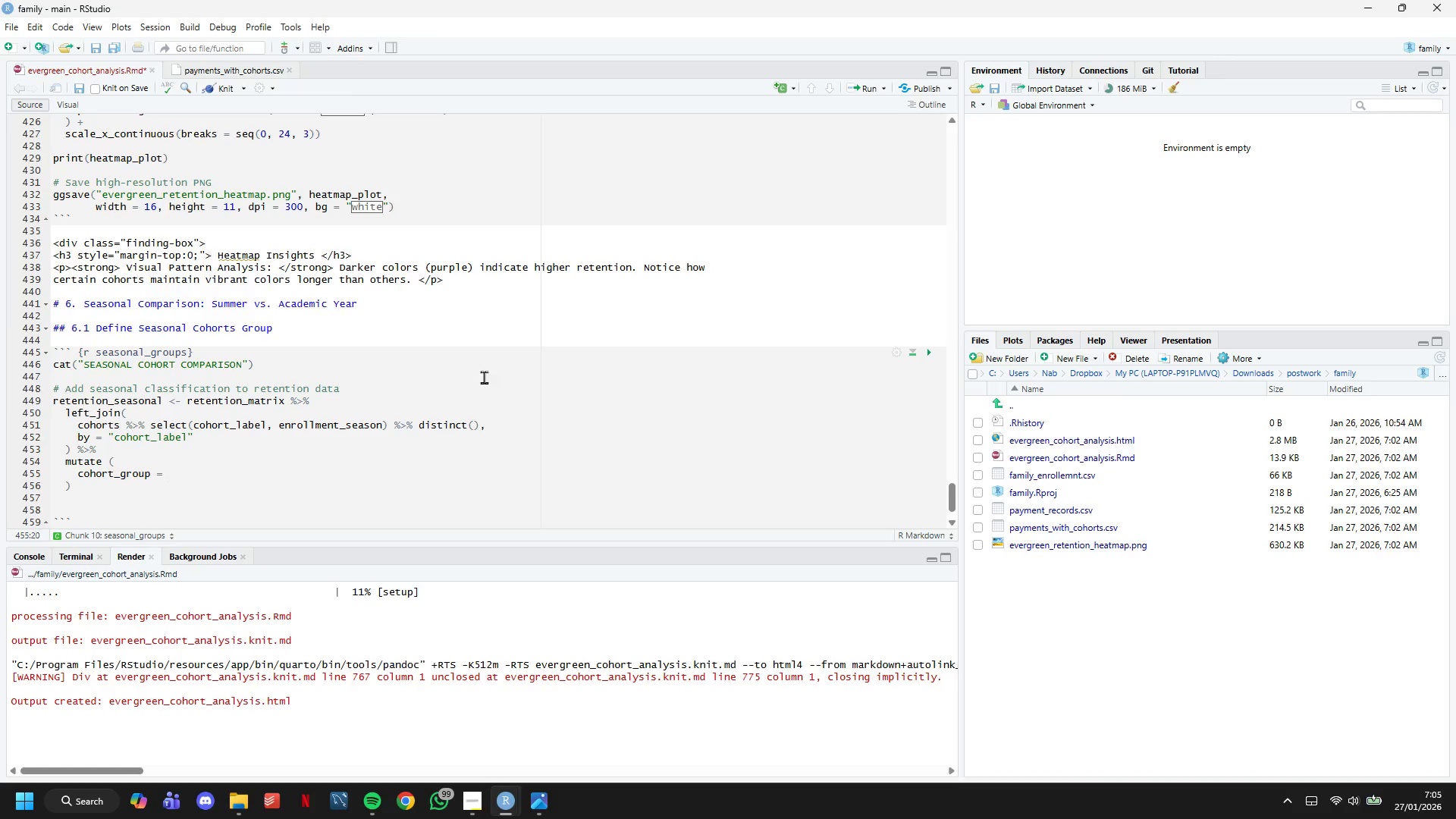 
scroll: coordinate [516, 319], scroll_direction: up, amount: 16.0
 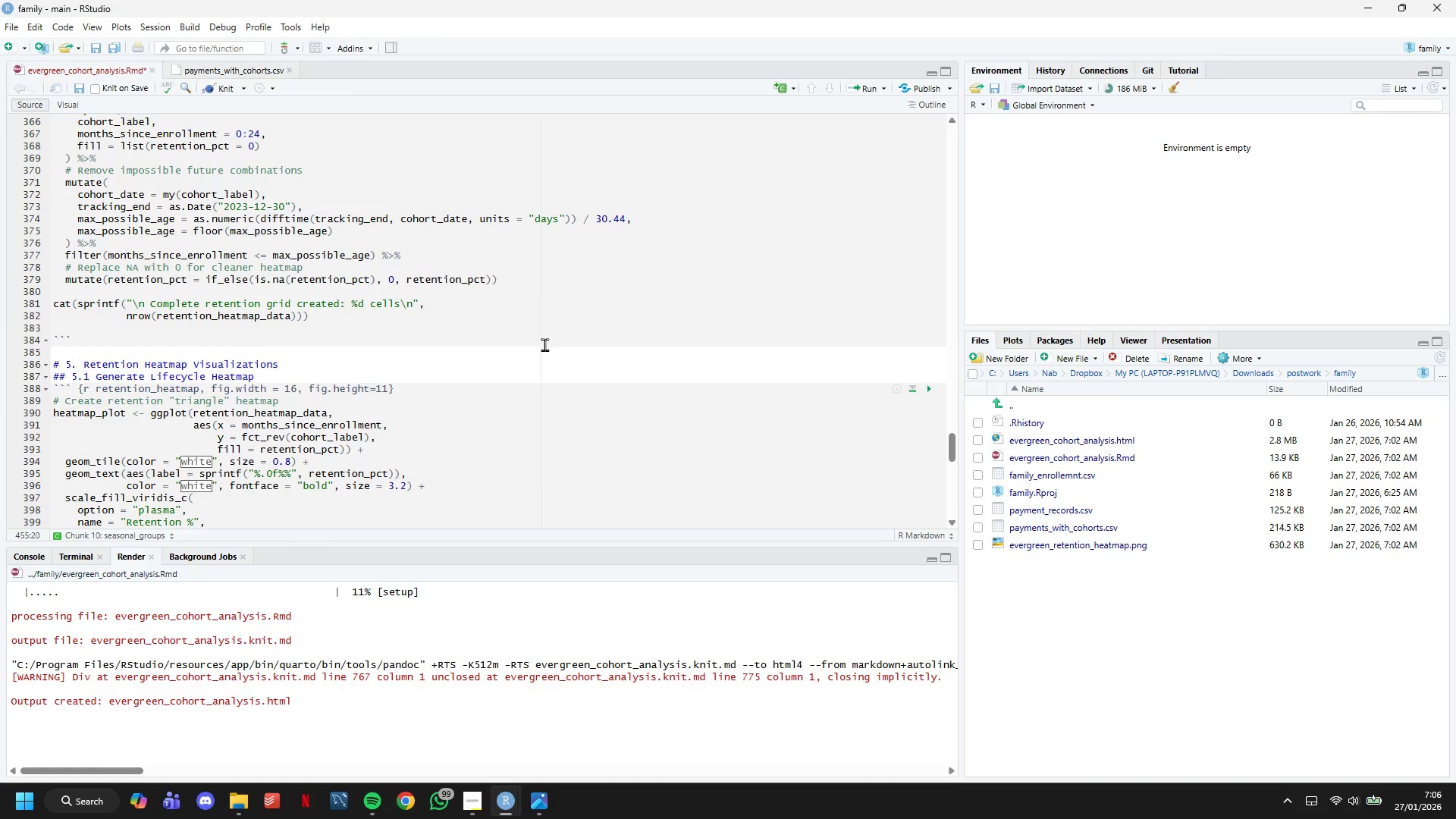 
scroll: coordinate [538, 332], scroll_direction: down, amount: 3.0
 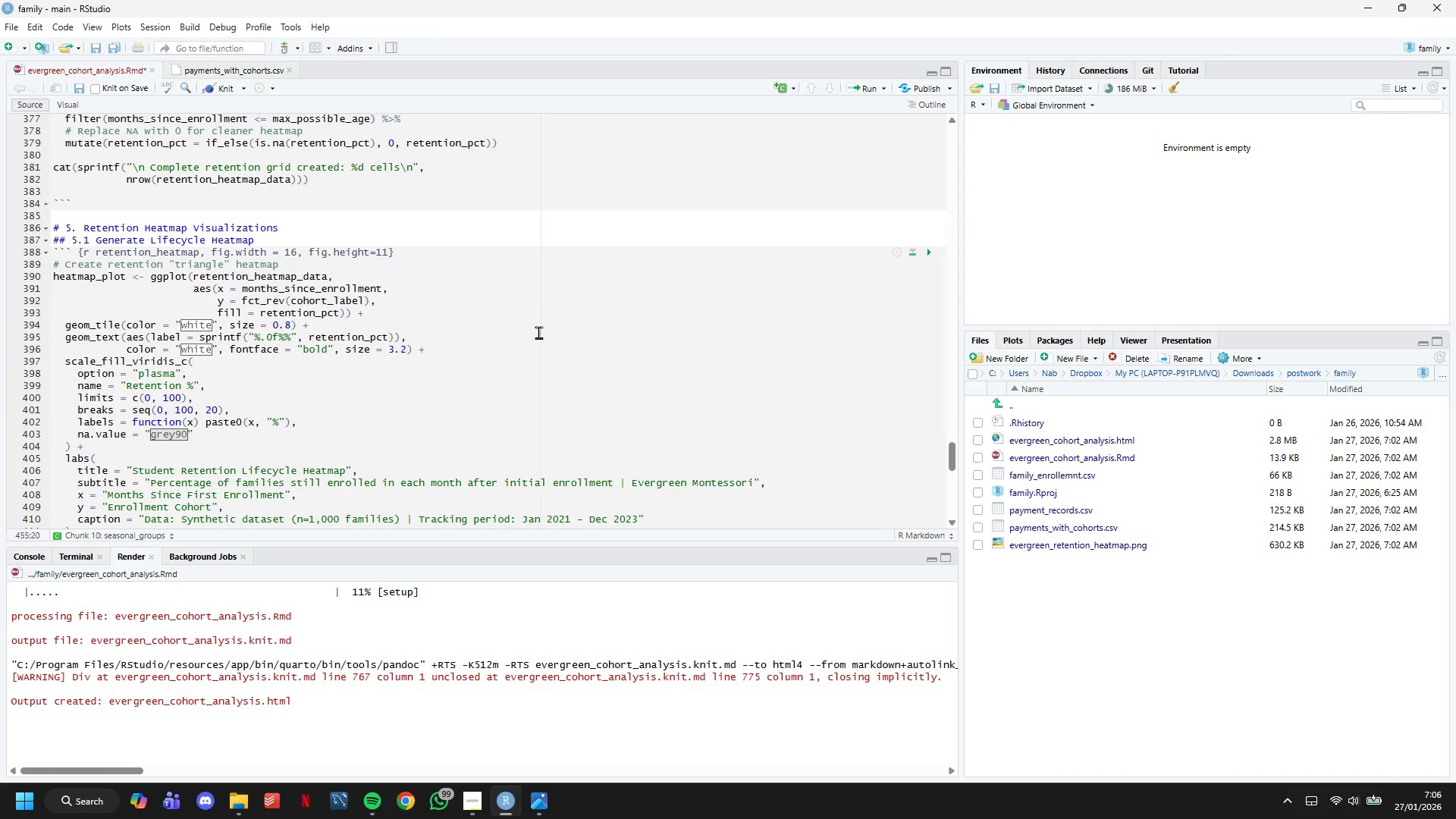 
scroll: coordinate [538, 332], scroll_direction: up, amount: 3.0
 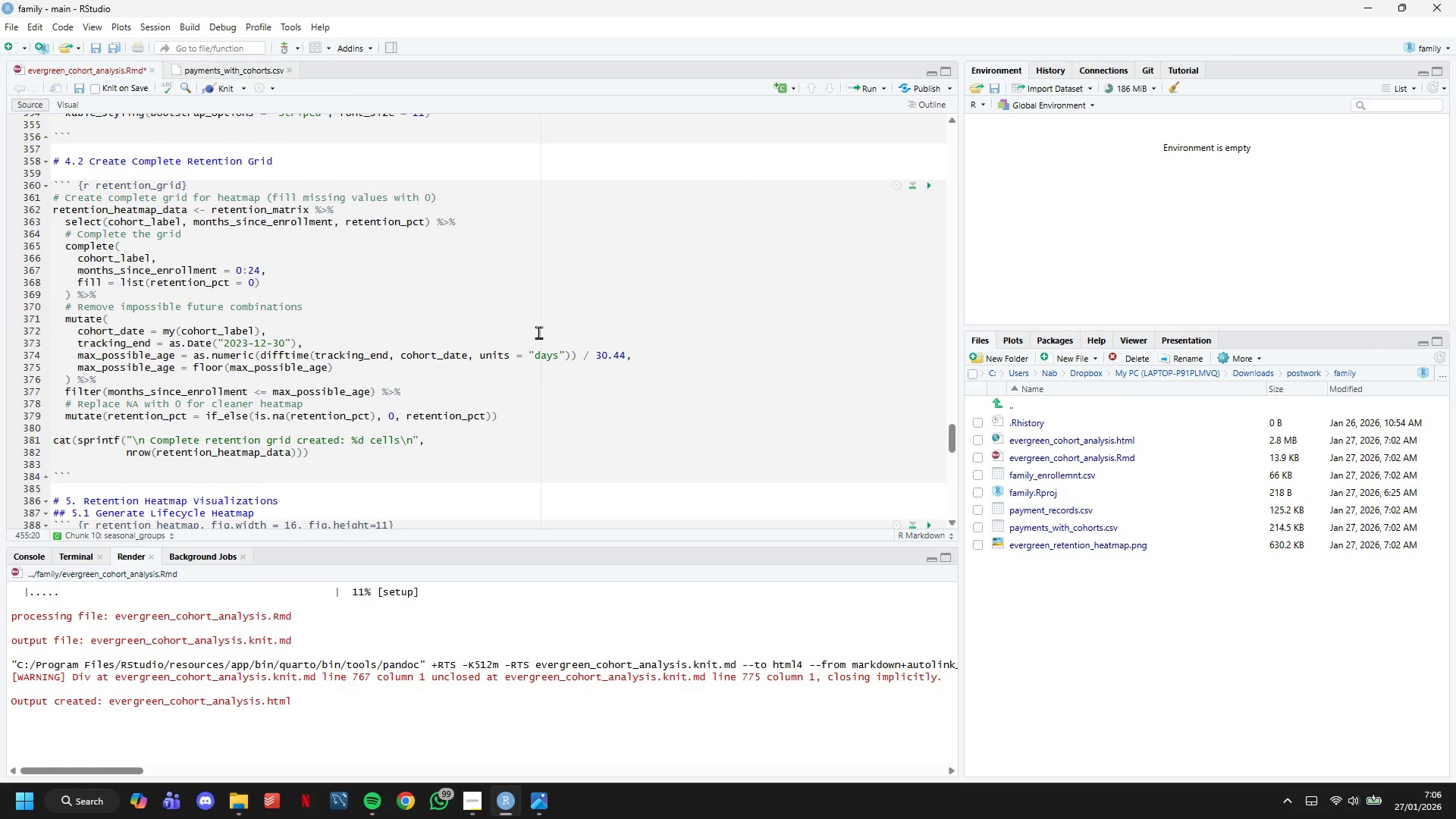 
scroll: coordinate [447, 378], scroll_direction: down, amount: 10.0
 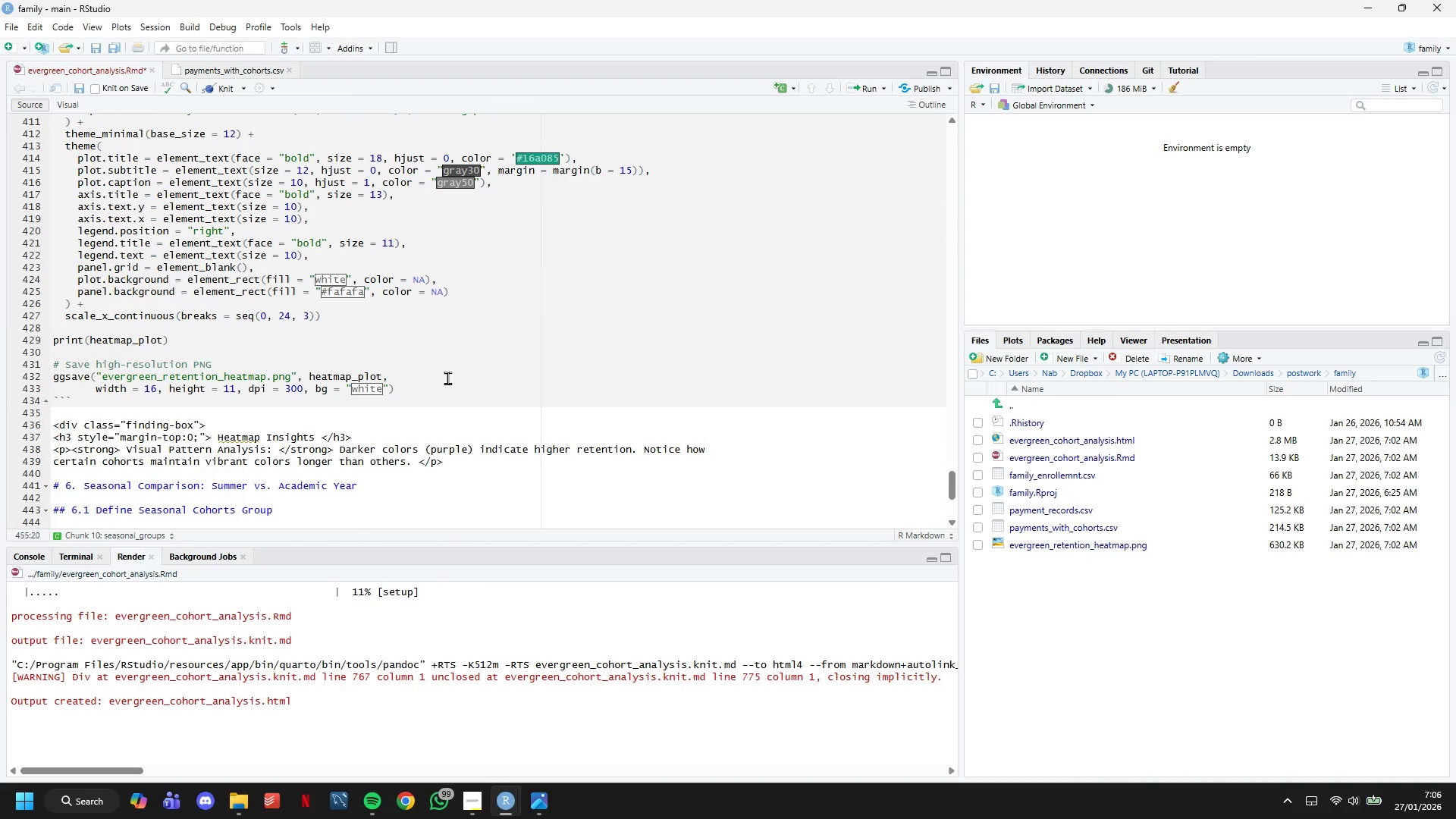 
scroll: coordinate [466, 391], scroll_direction: up, amount: 15.0
 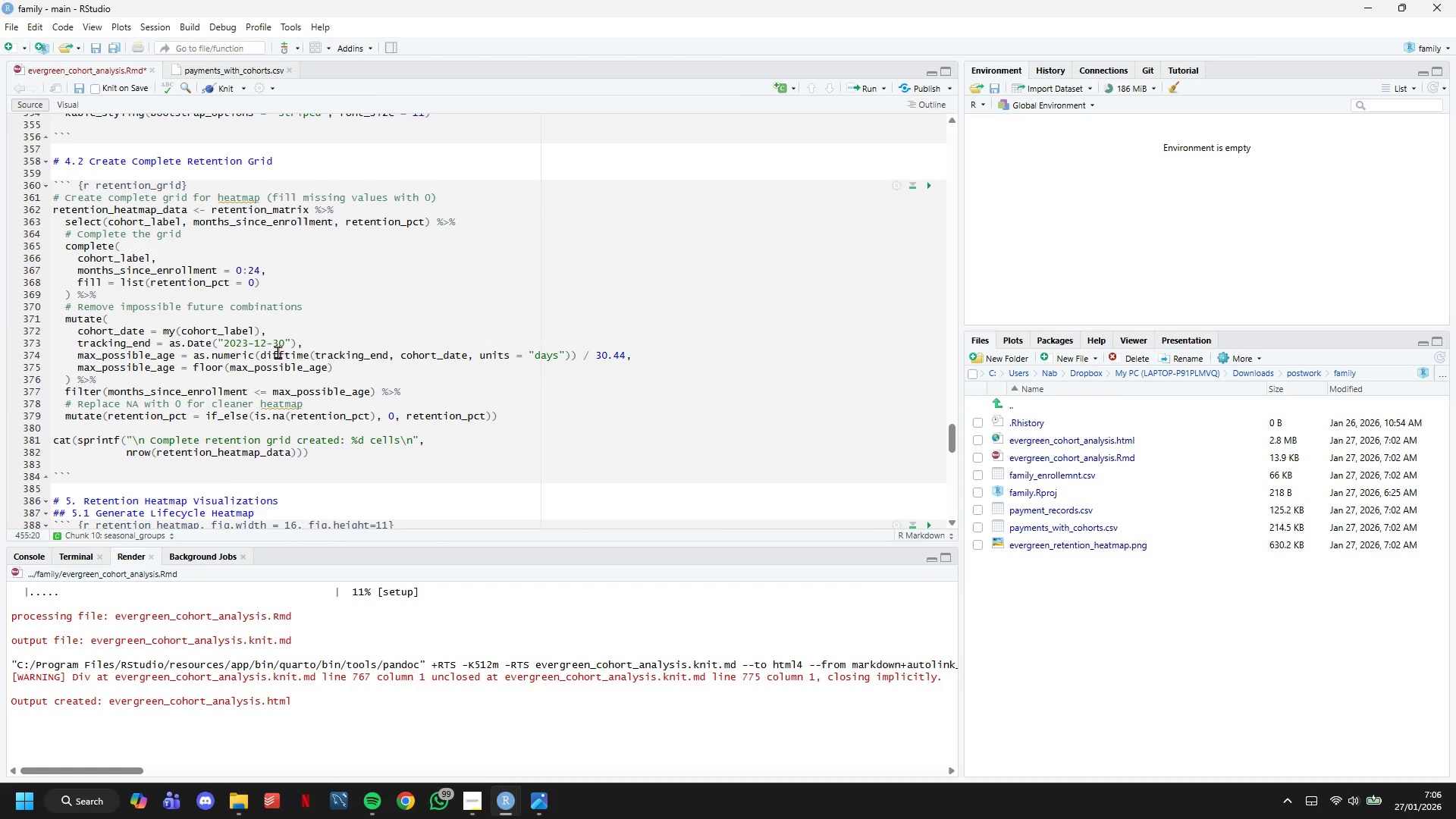 
left_click([284, 340])
 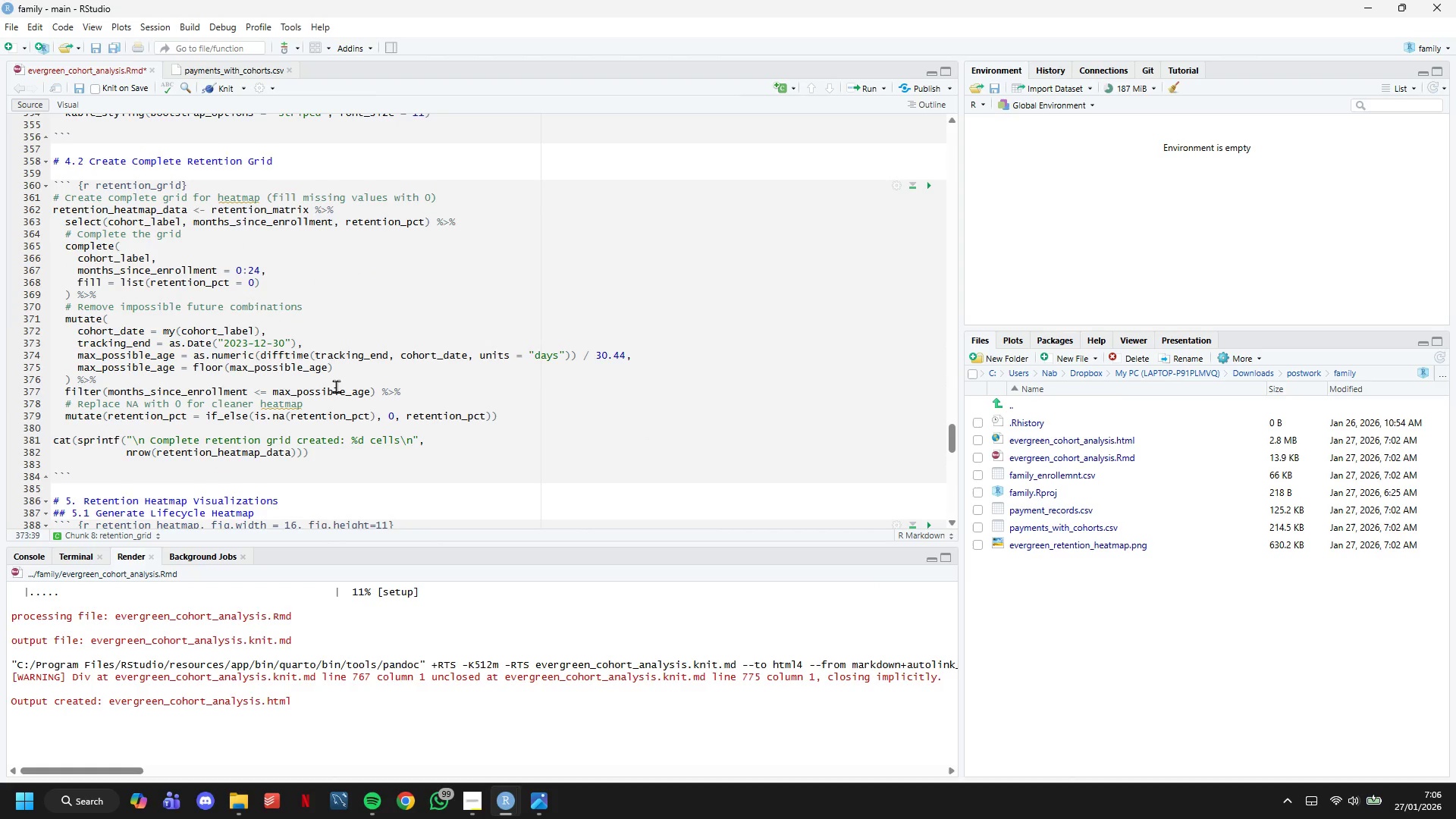 
key(Backspace)
 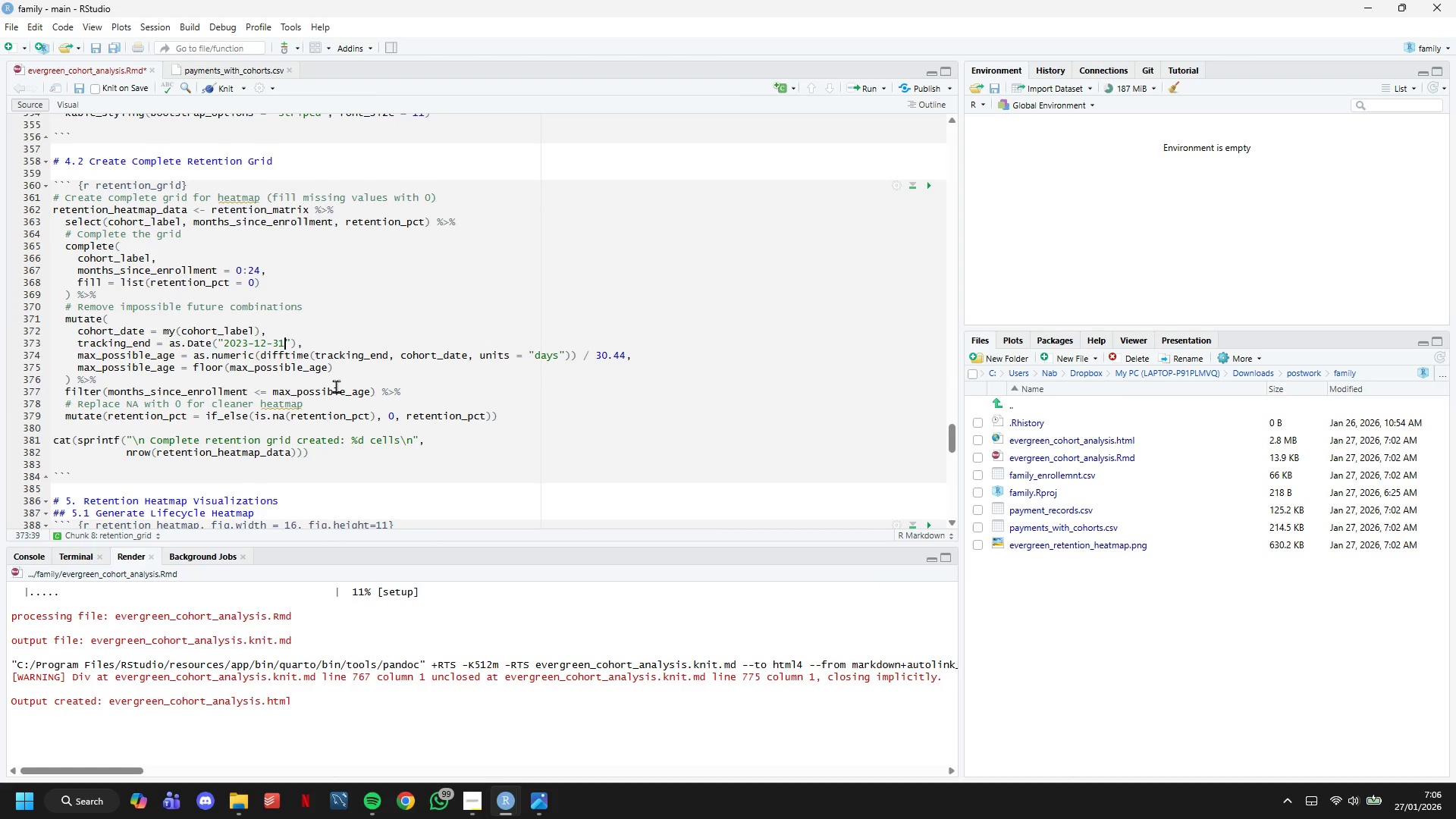 
key(1)
 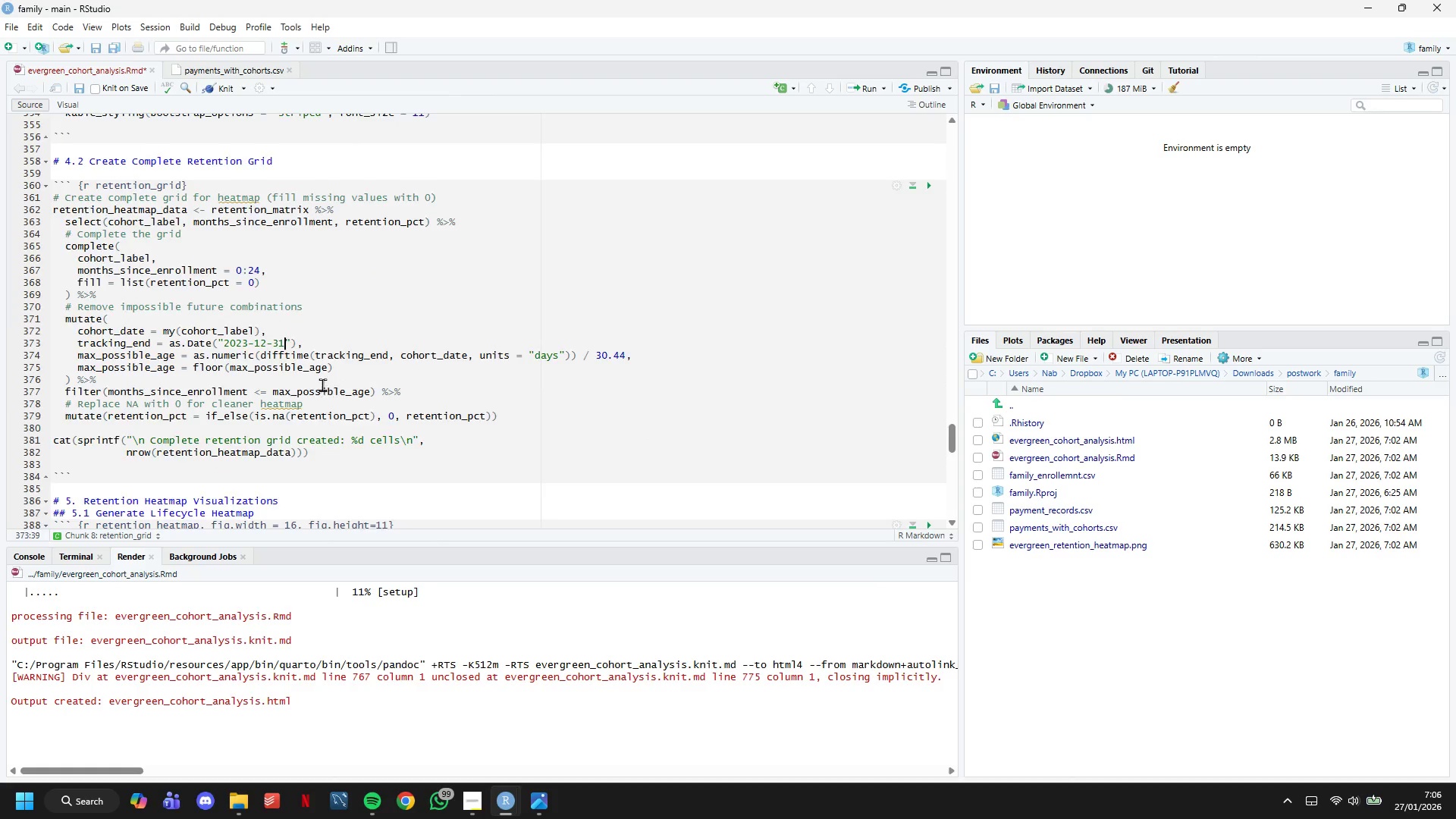 
scroll: coordinate [320, 375], scroll_direction: down, amount: 20.0
 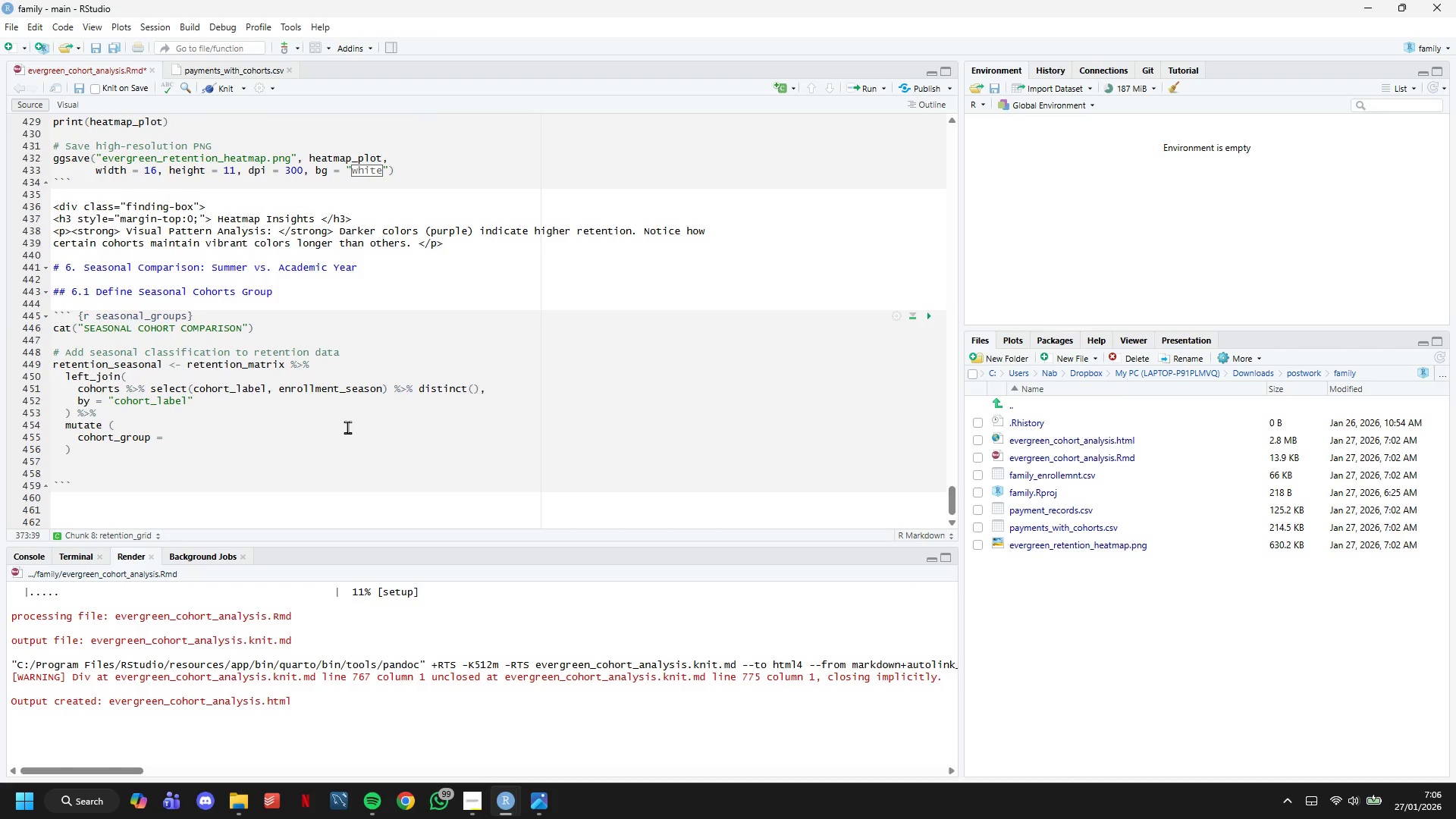 
left_click_drag(start_coordinate=[351, 441], to_coordinate=[356, 441])
 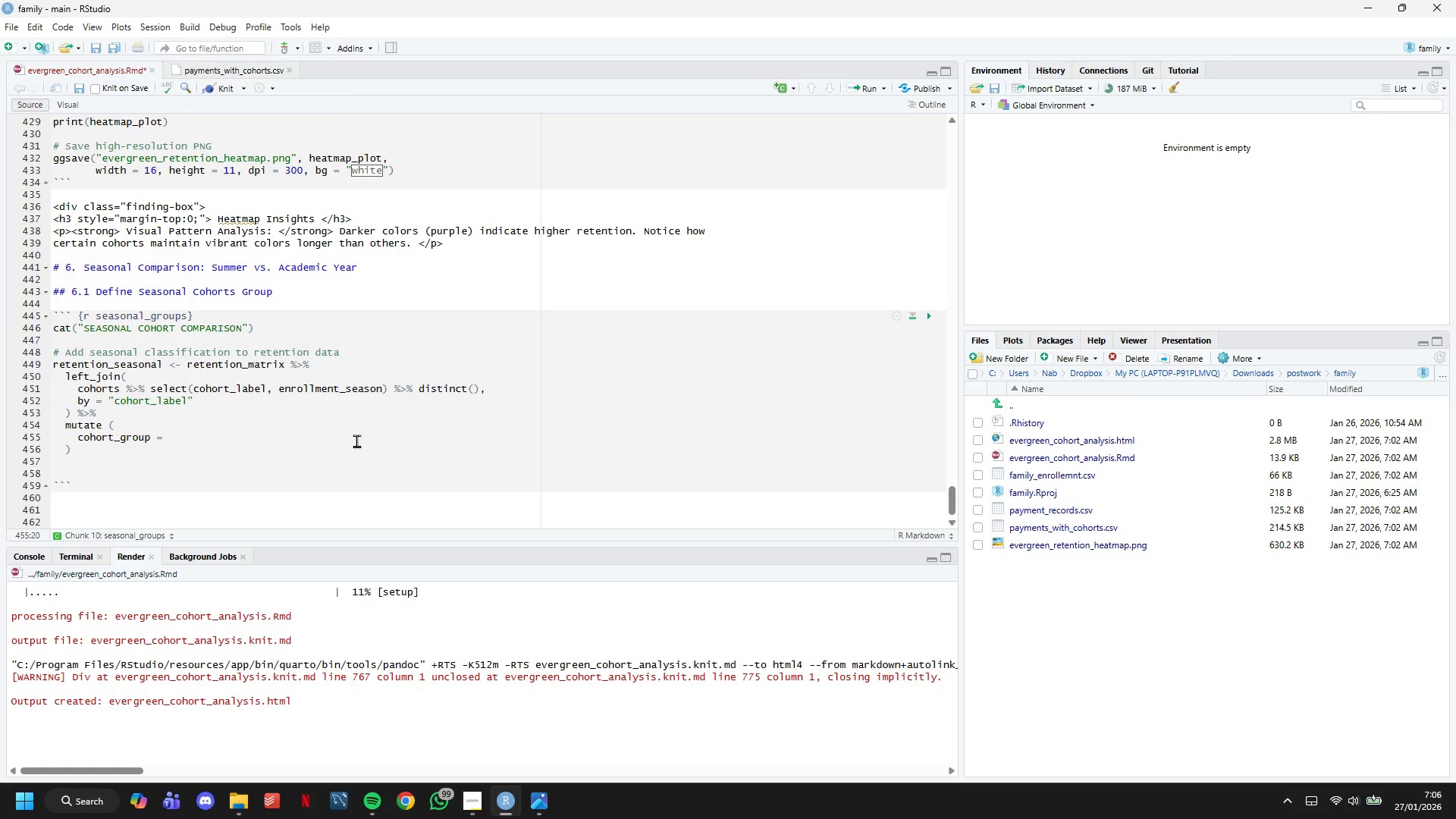 
key(Backspace)
type( case_when)
 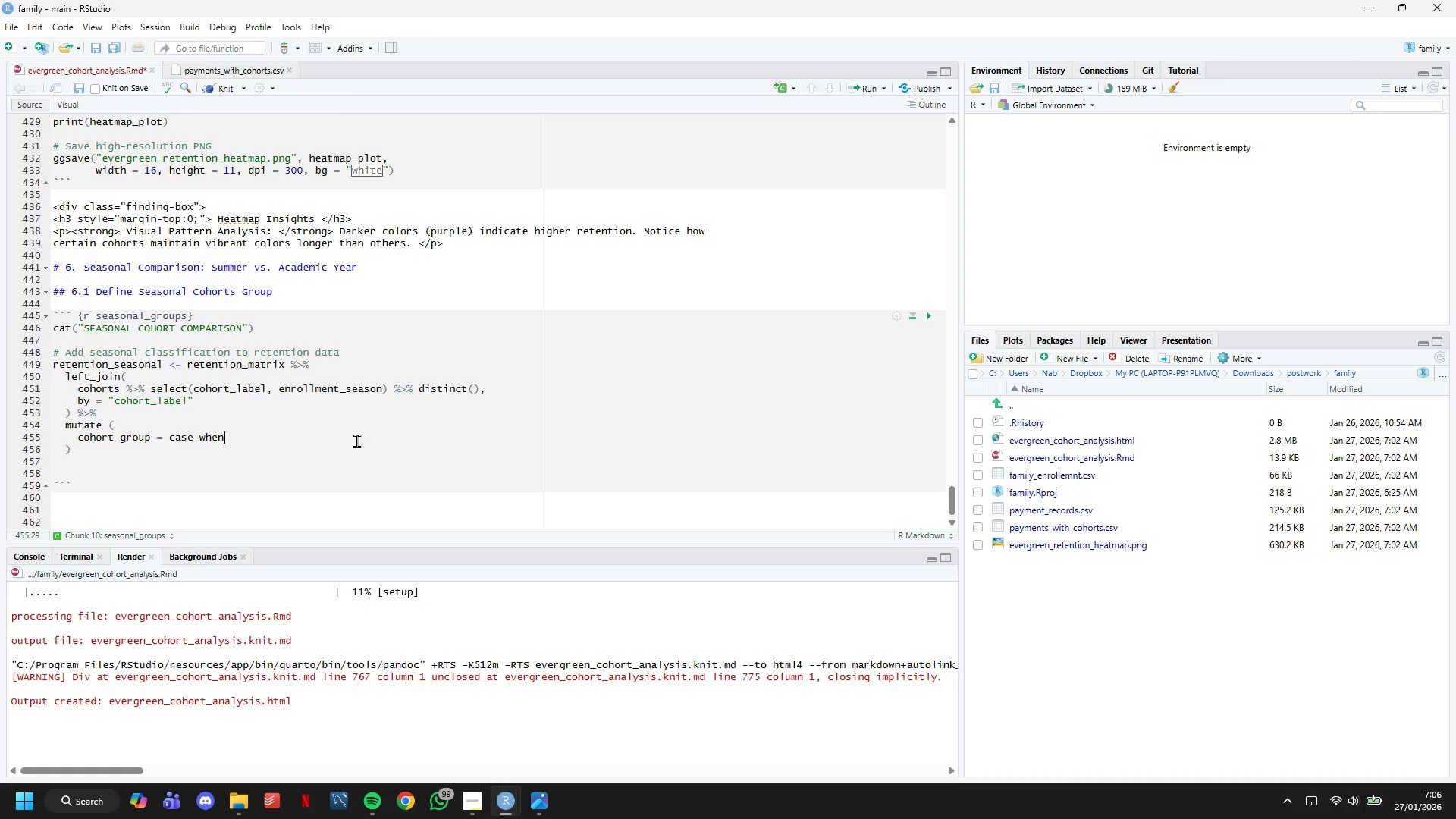 
wait(13.39)
 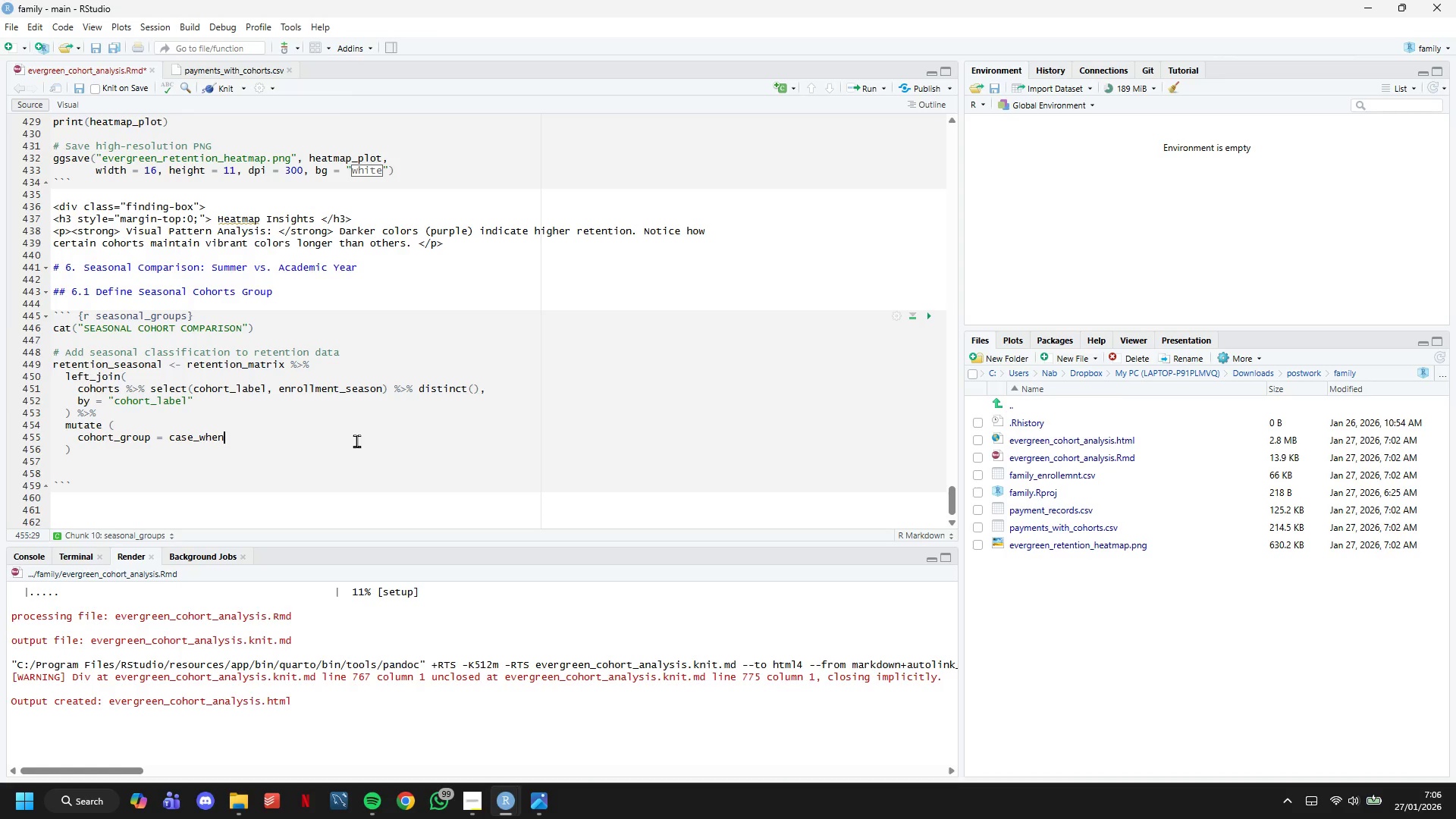 
left_click([471, 796])